 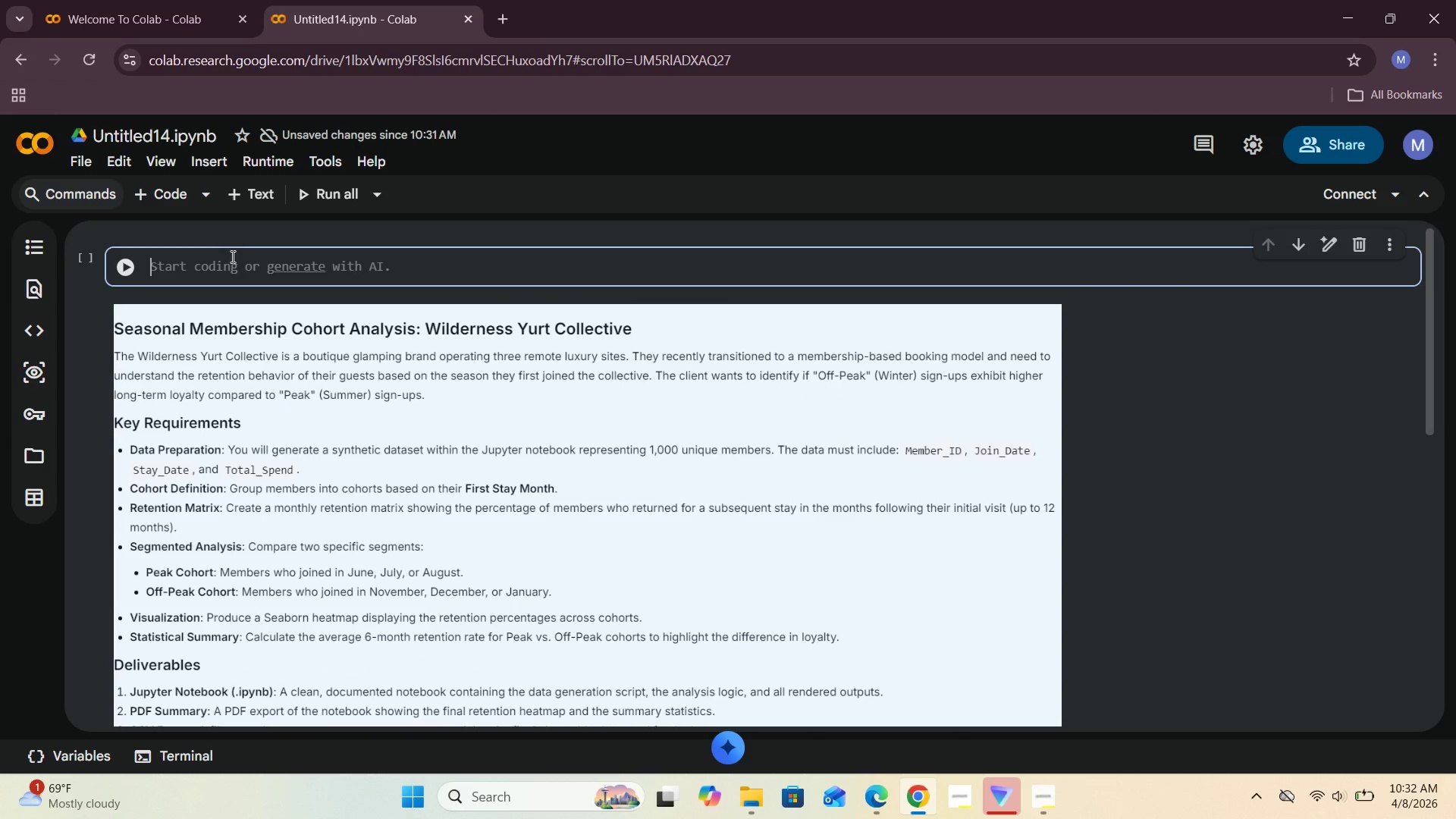 
left_click([246, 192])
 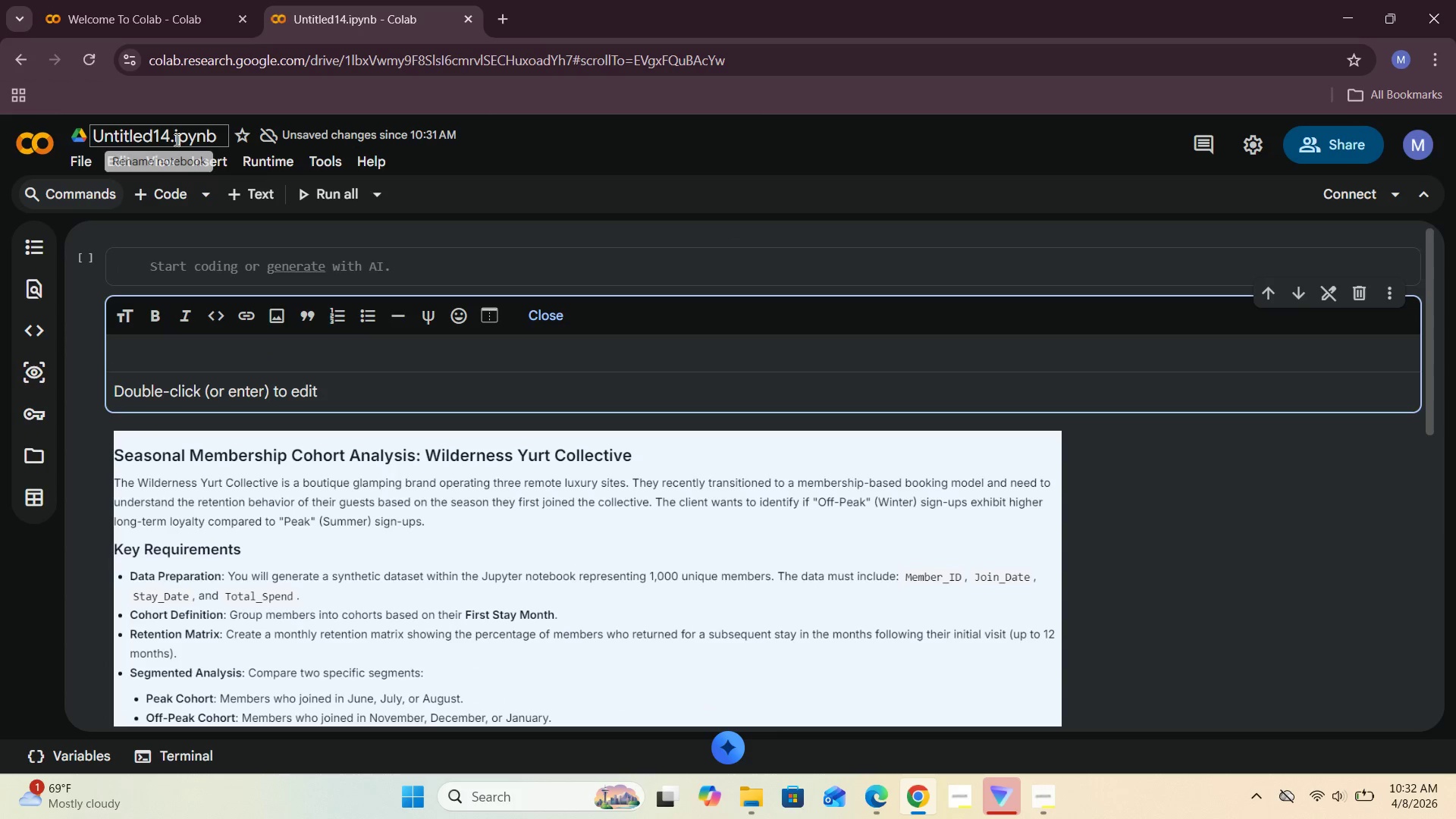 
left_click([175, 140])
 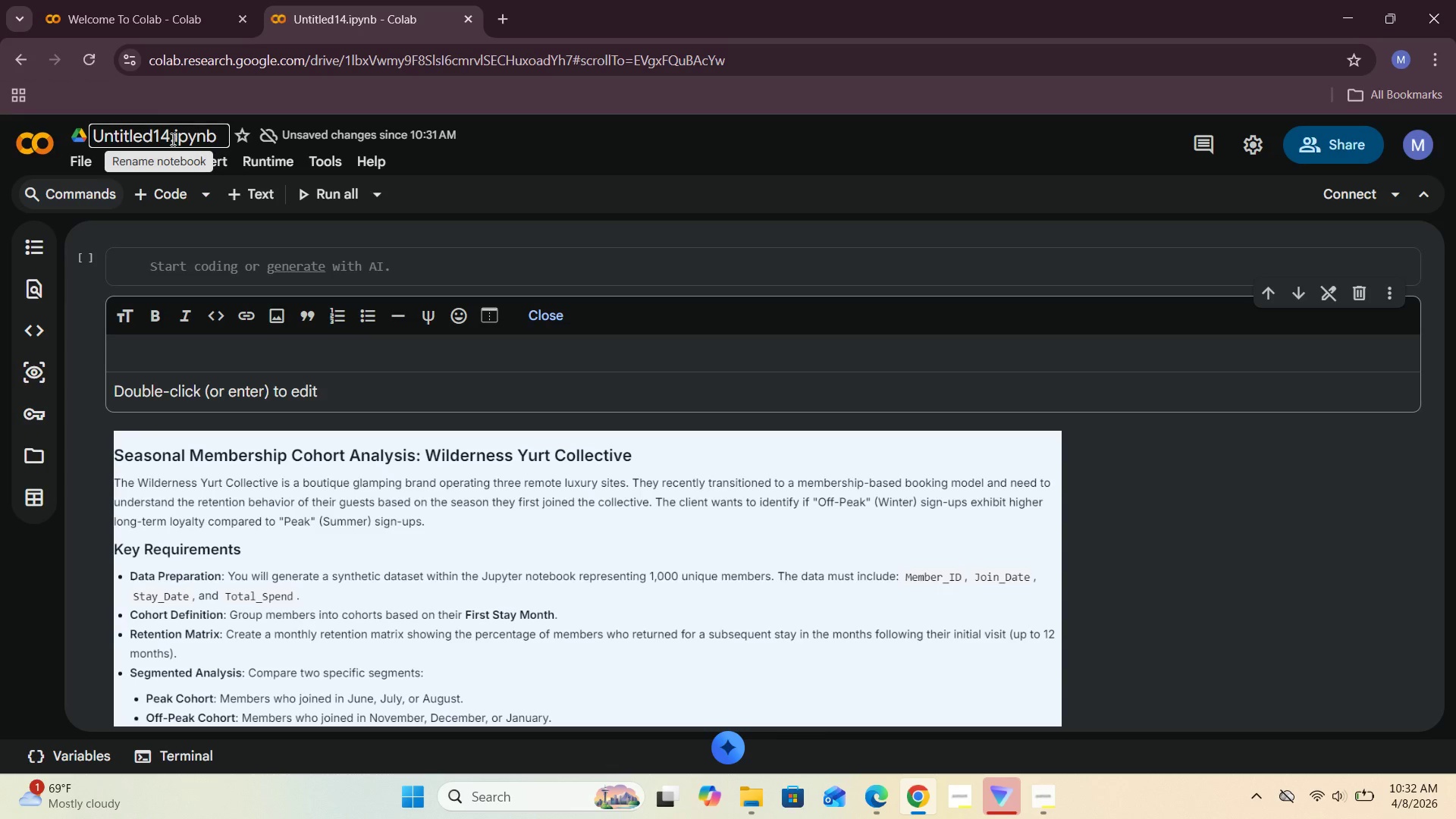 
left_click([171, 139])
 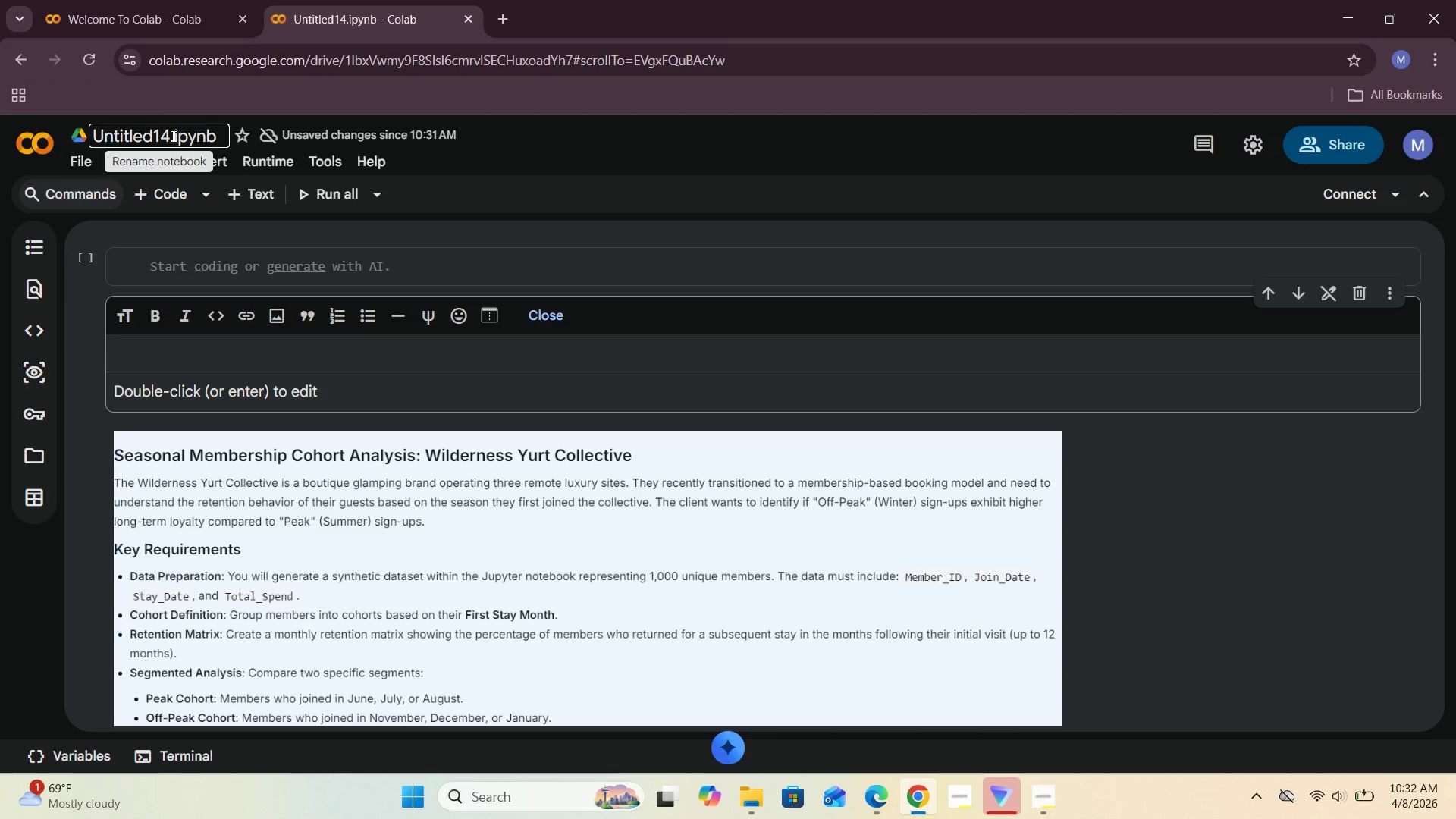 
hold_key(key=Backspace, duration=0.91)
 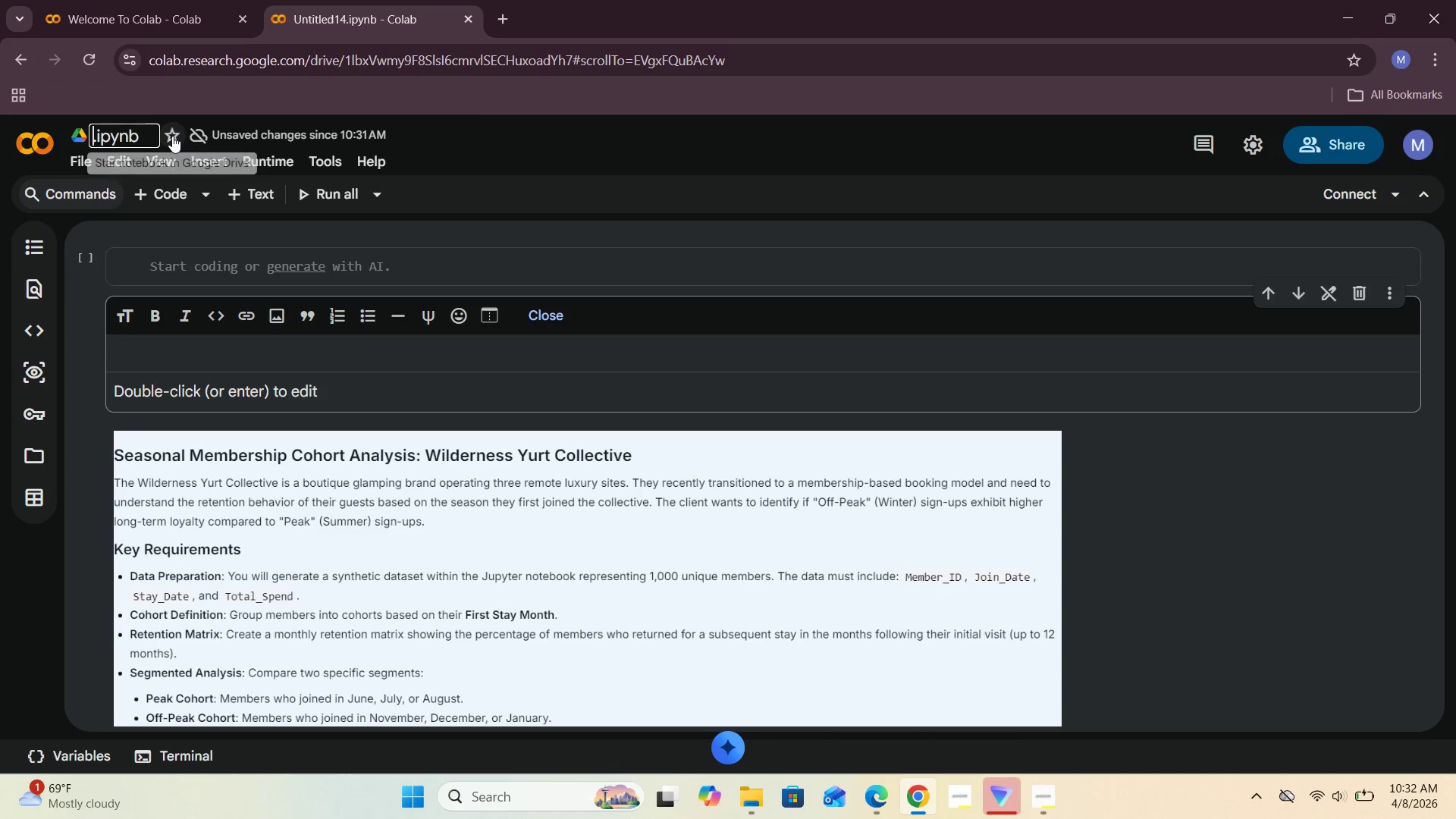 
type(Seasonal Membership Cohot)
key(Backspace)
type(rt Analysois)
key(Backspace)
key(Backspace)
type(s)
 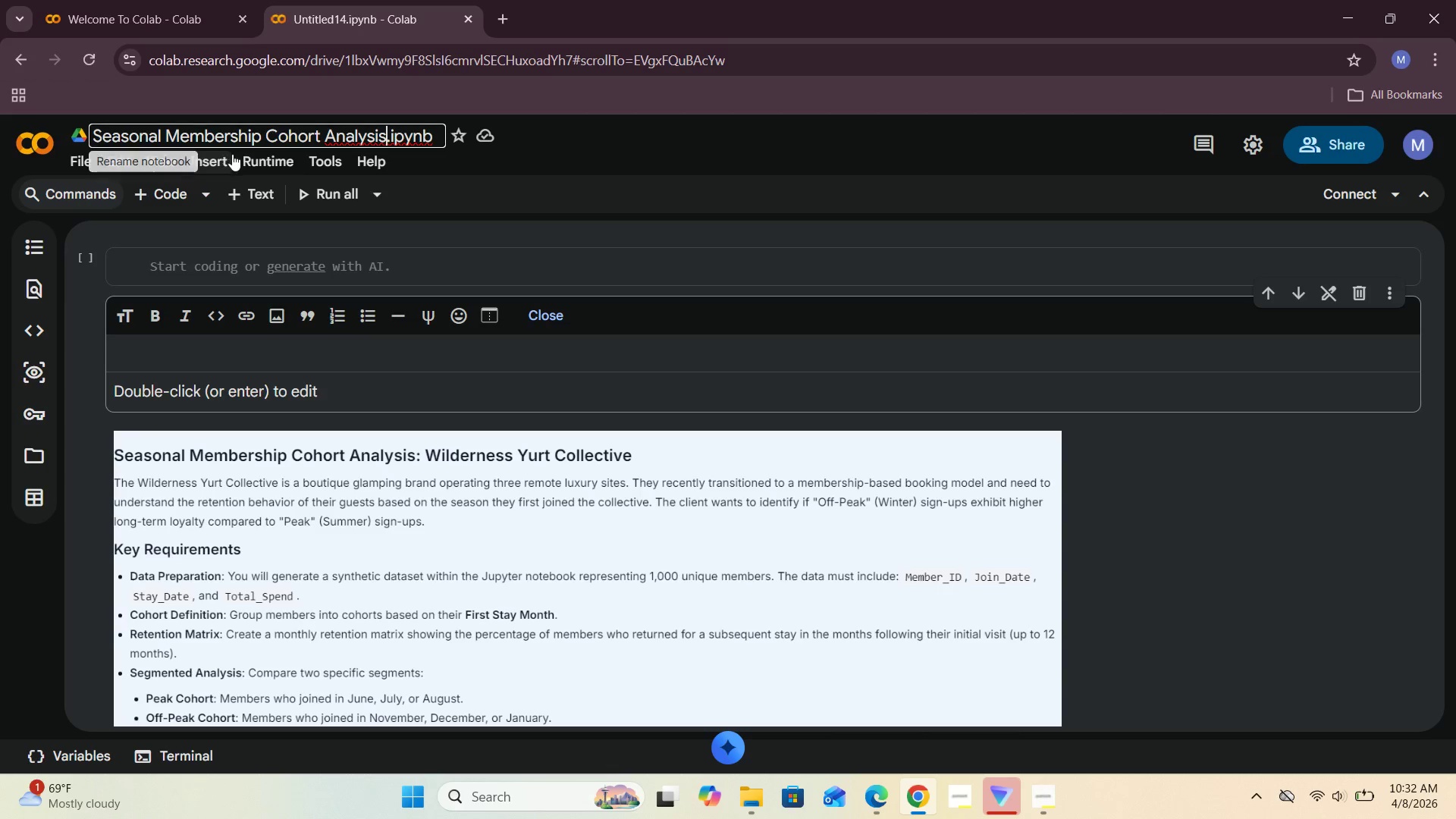 
mouse_move([522, 297])
 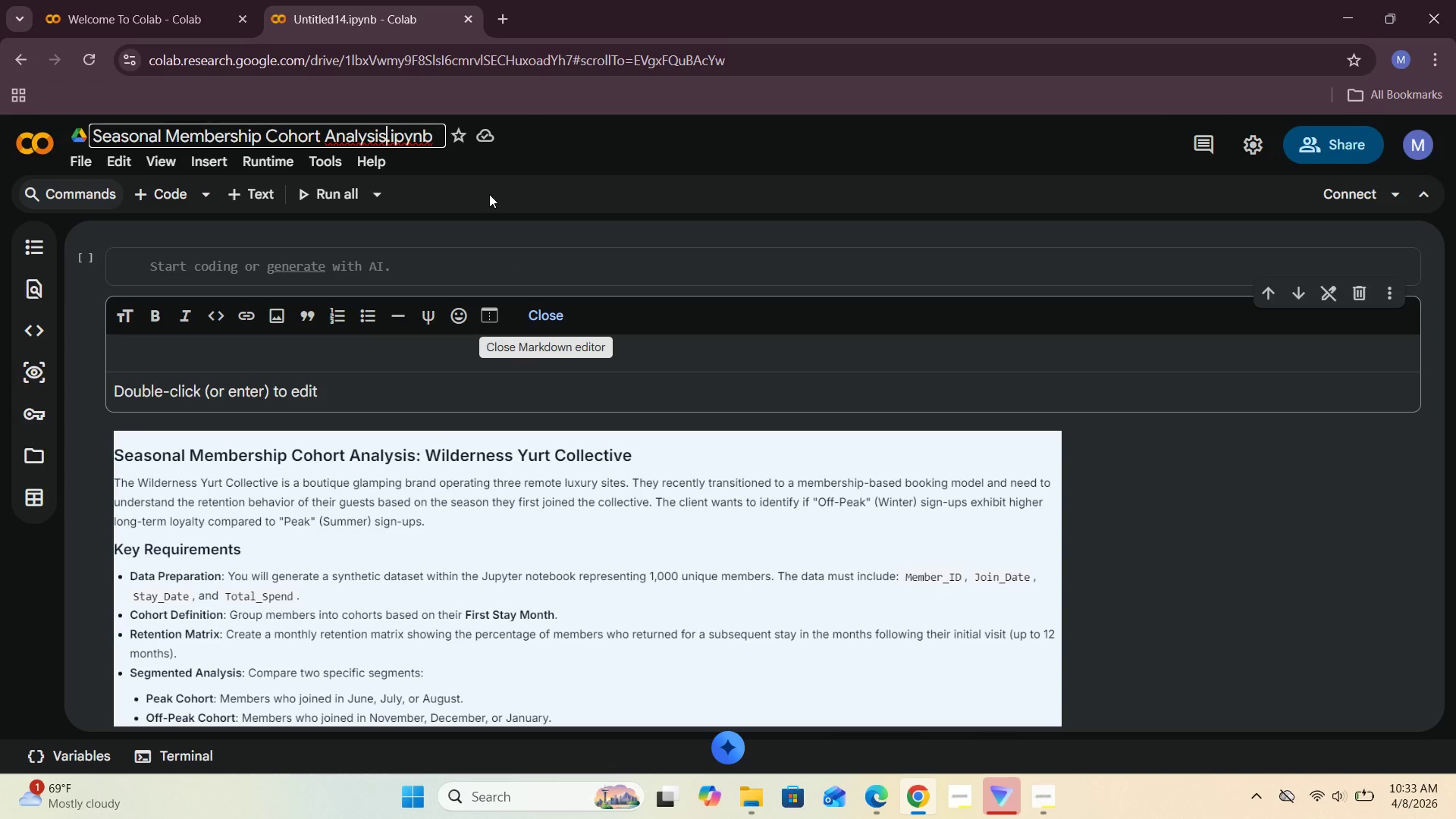 
left_click([490, 196])
 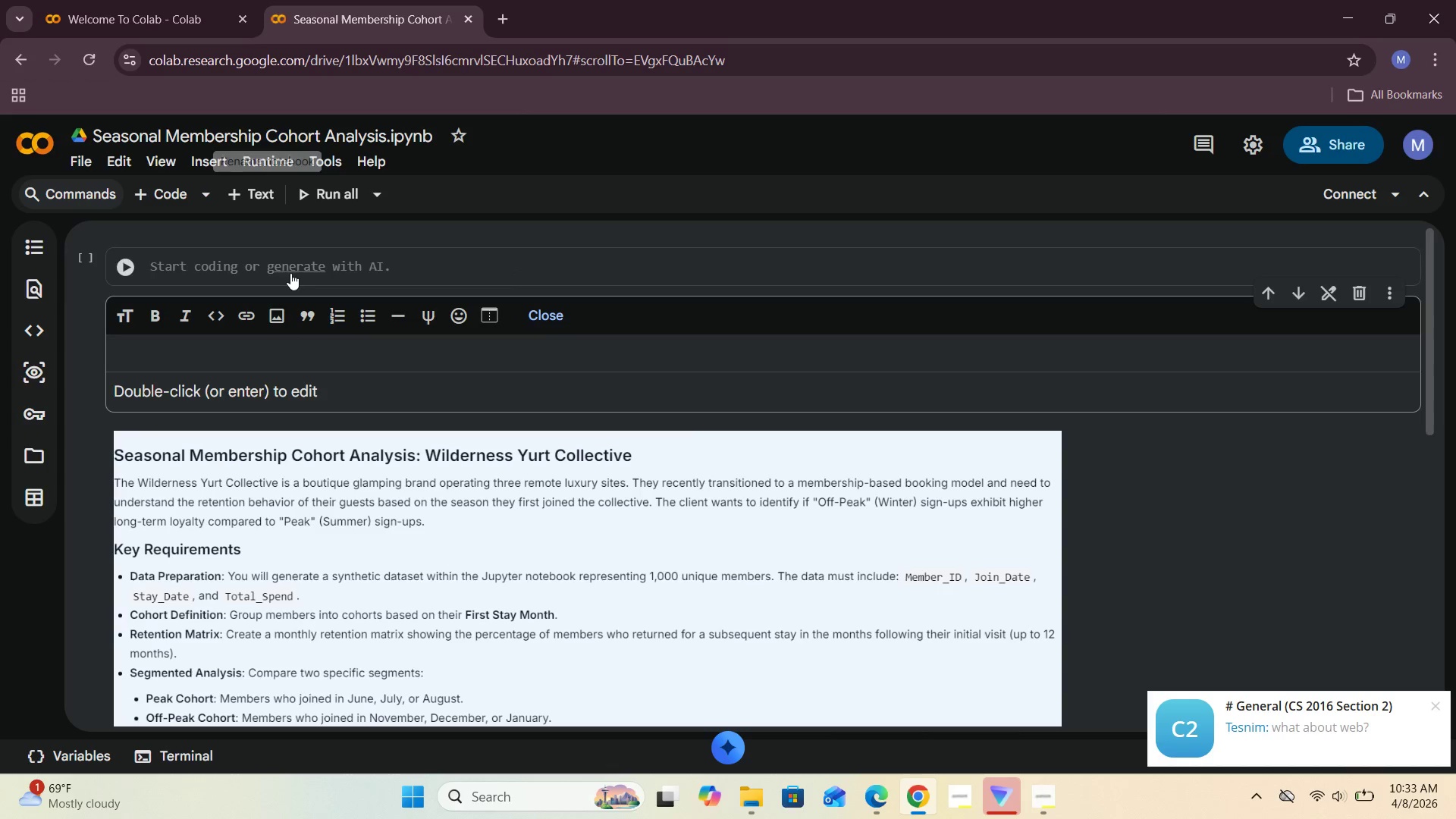 
wait(5.55)
 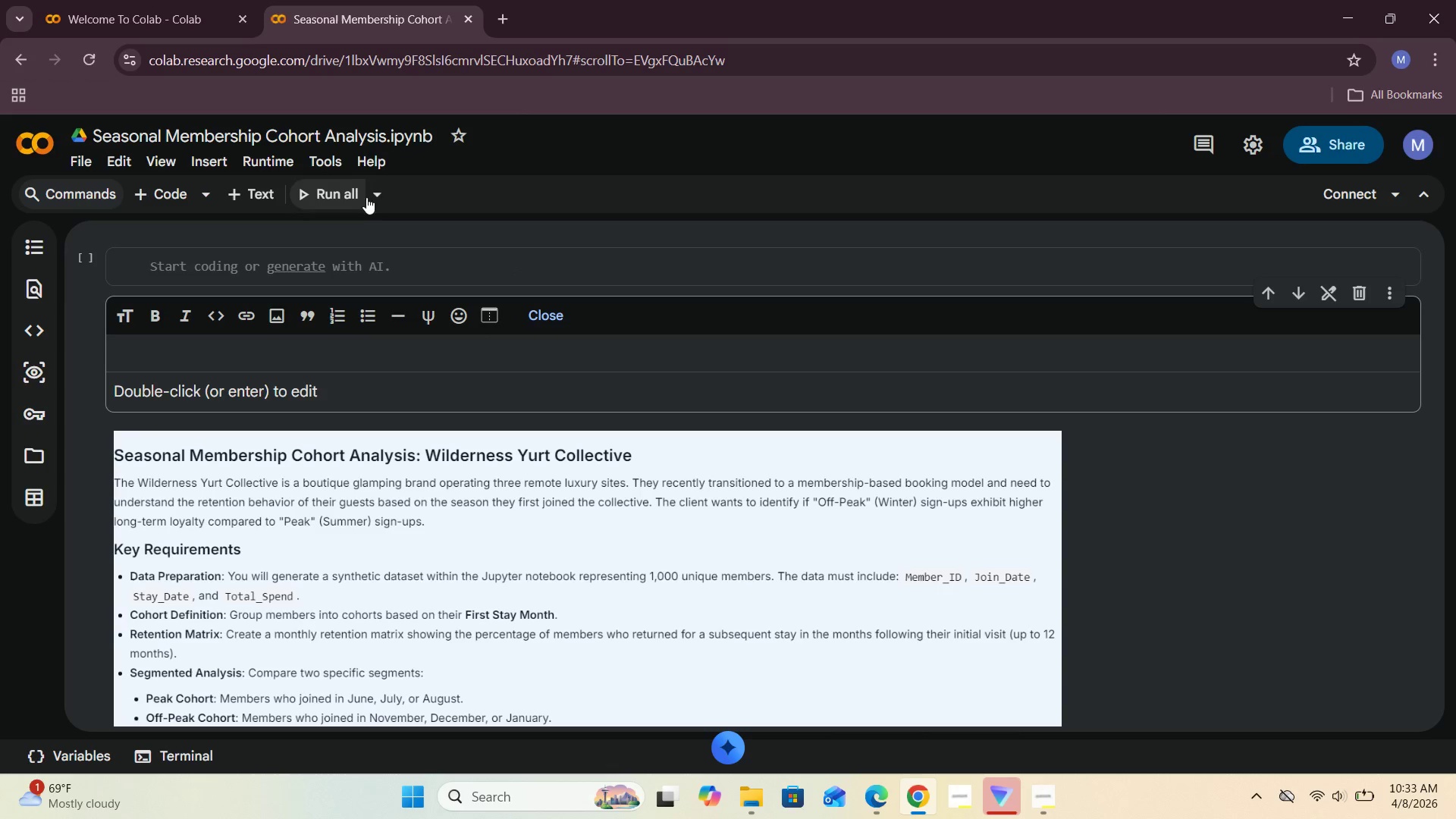 
left_click([1433, 702])
 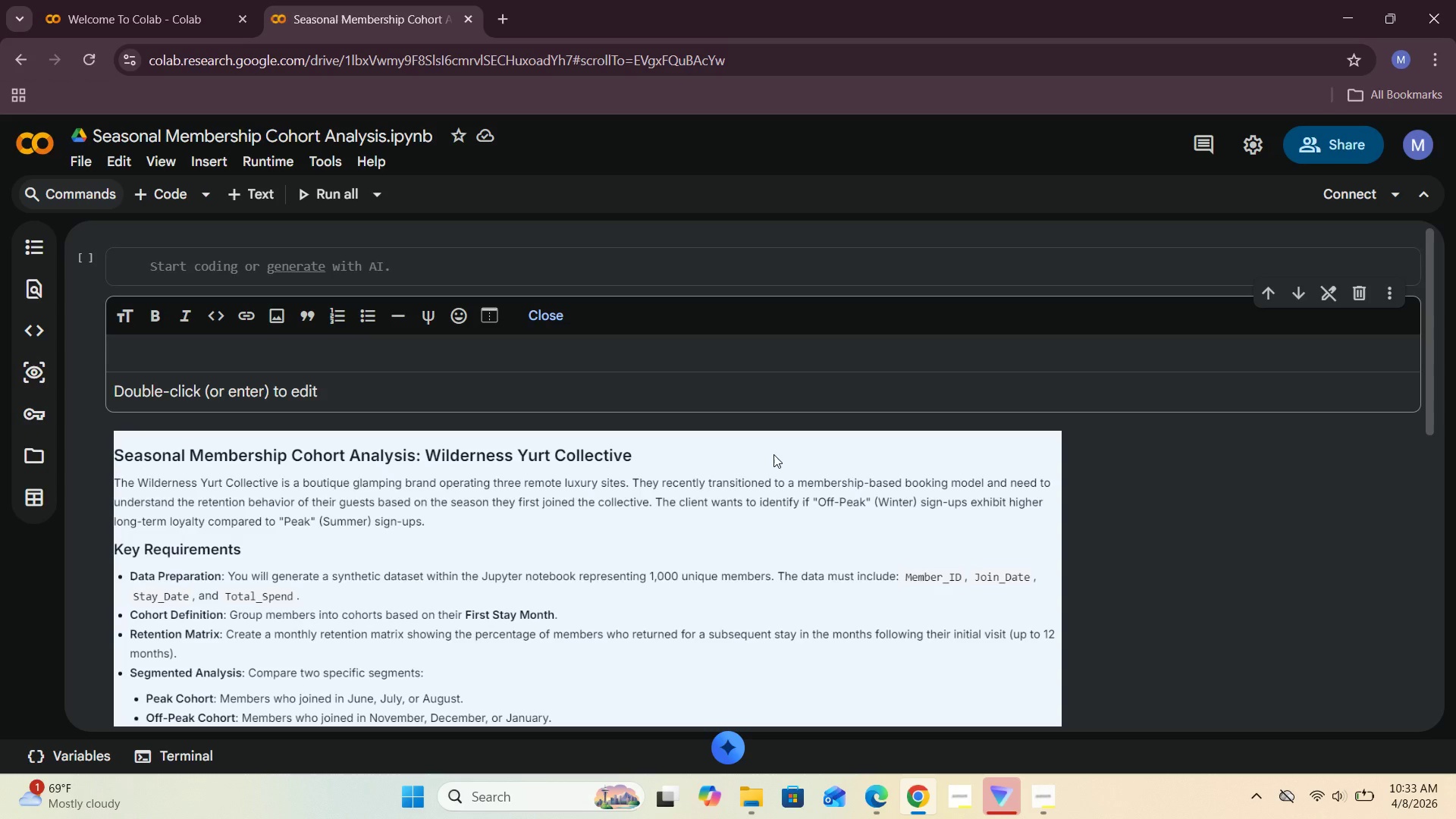 
wait(41.19)
 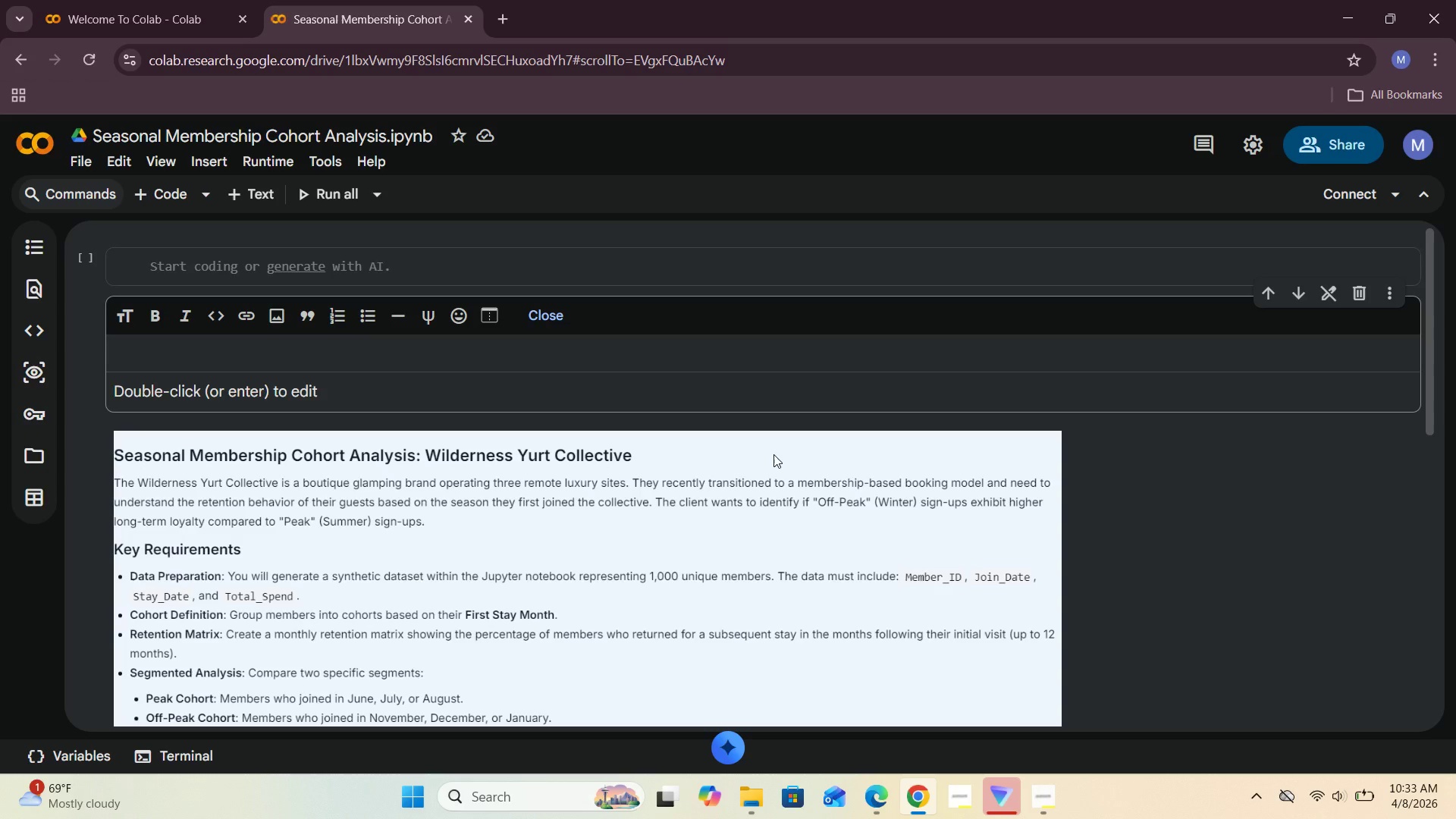 
left_click([255, 190])
 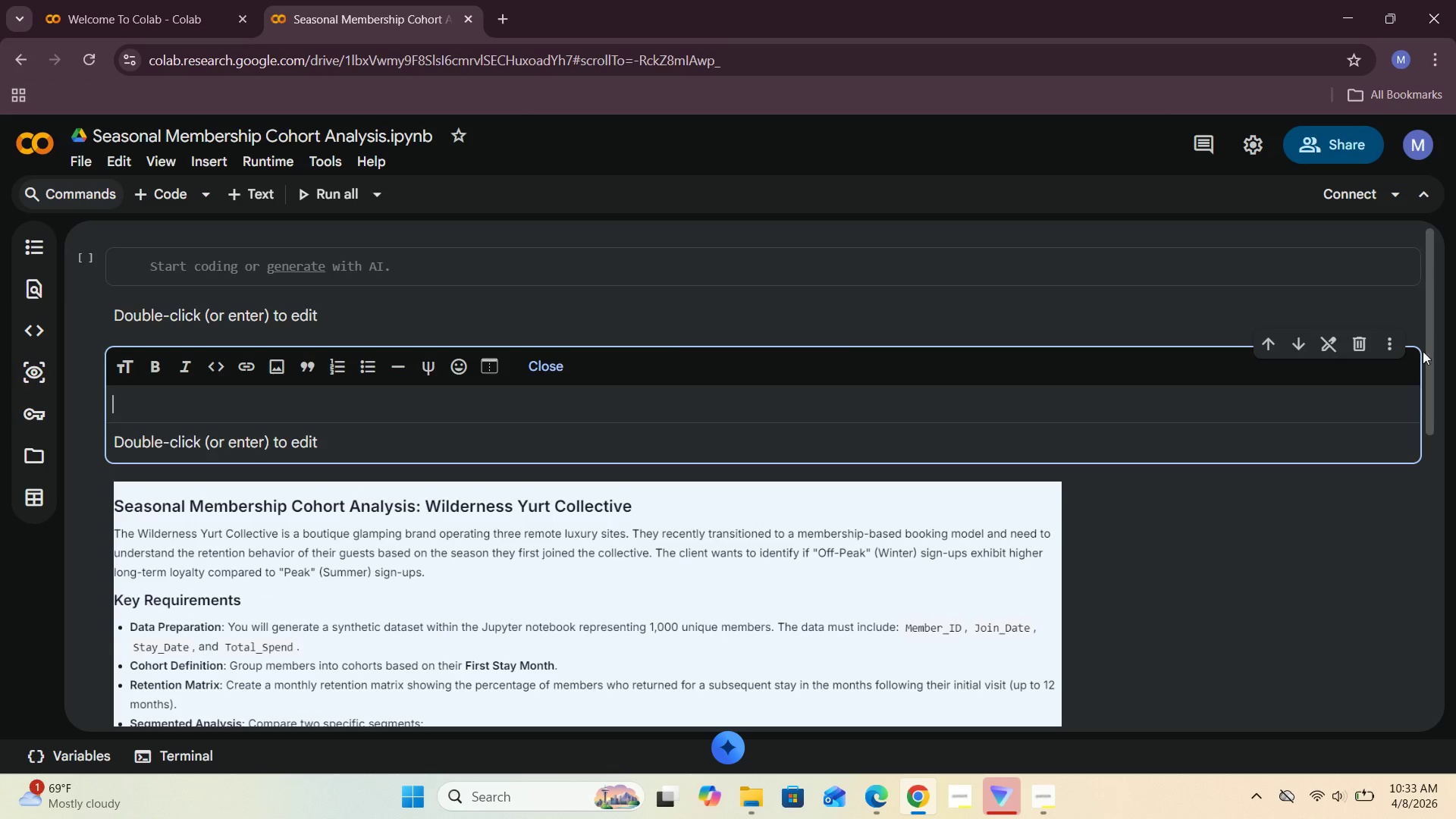 
left_click([1353, 345])
 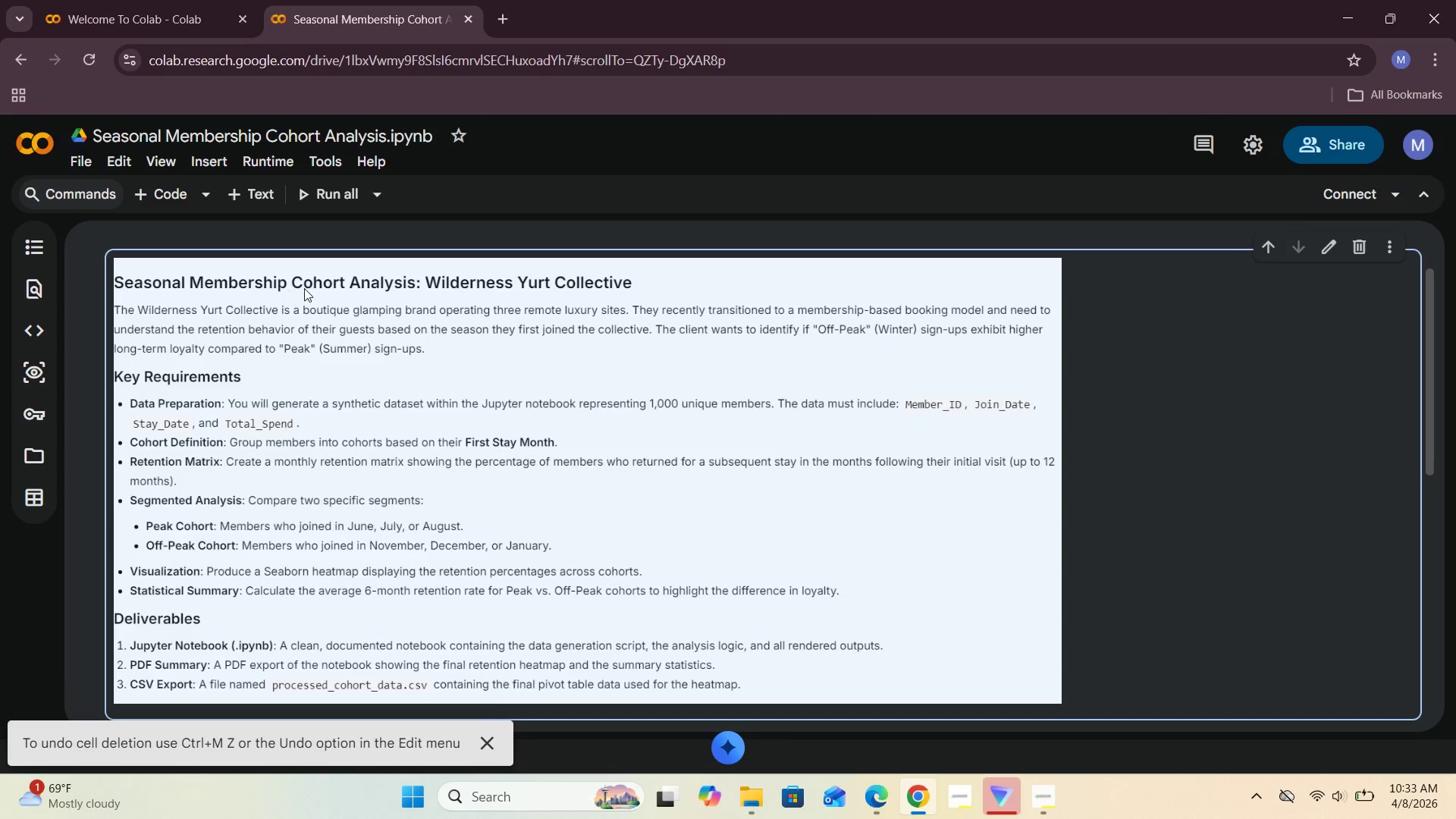 
scroll: coordinate [307, 297], scroll_direction: up, amount: 3.0
 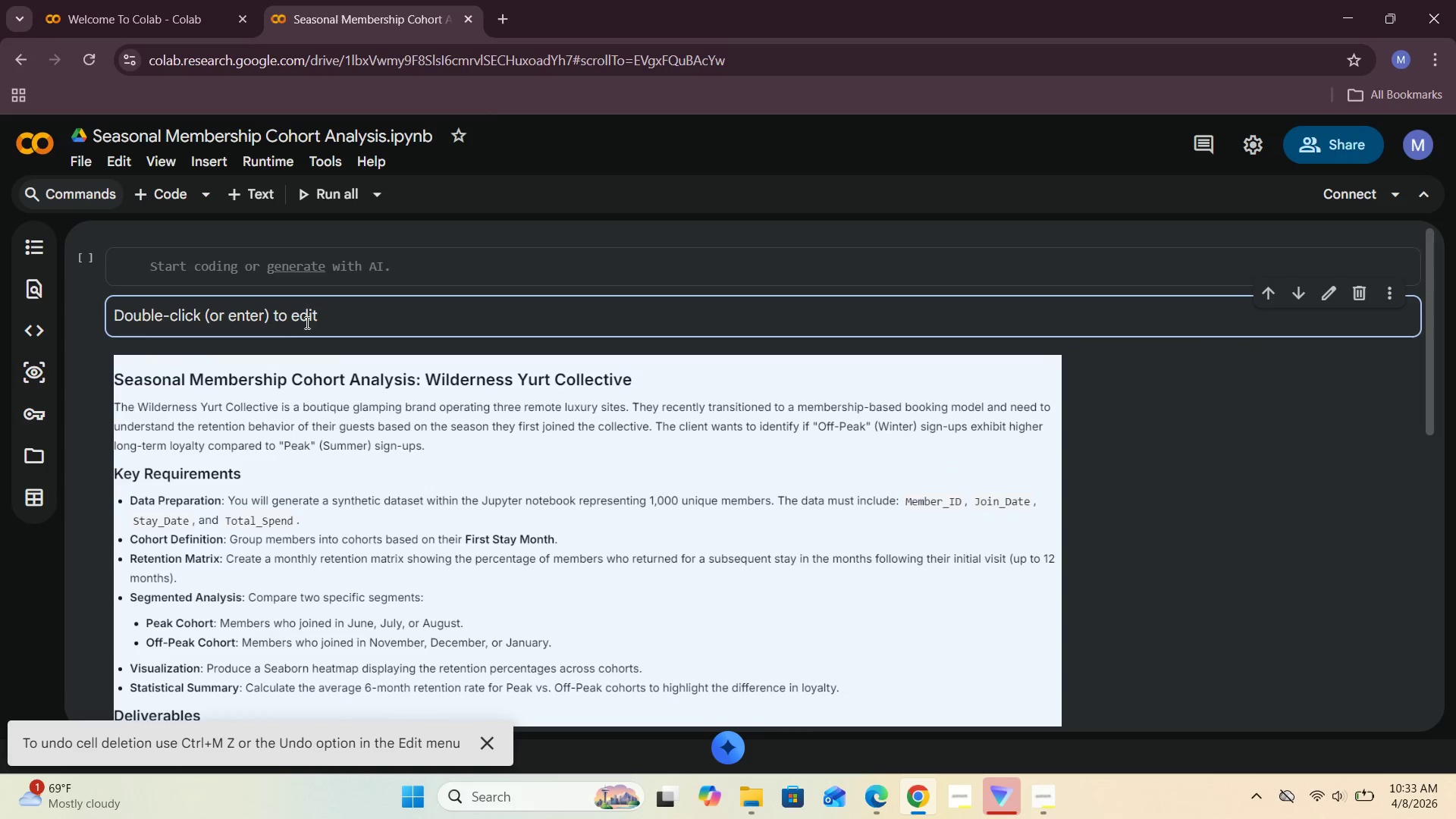 
double_click([307, 321])
 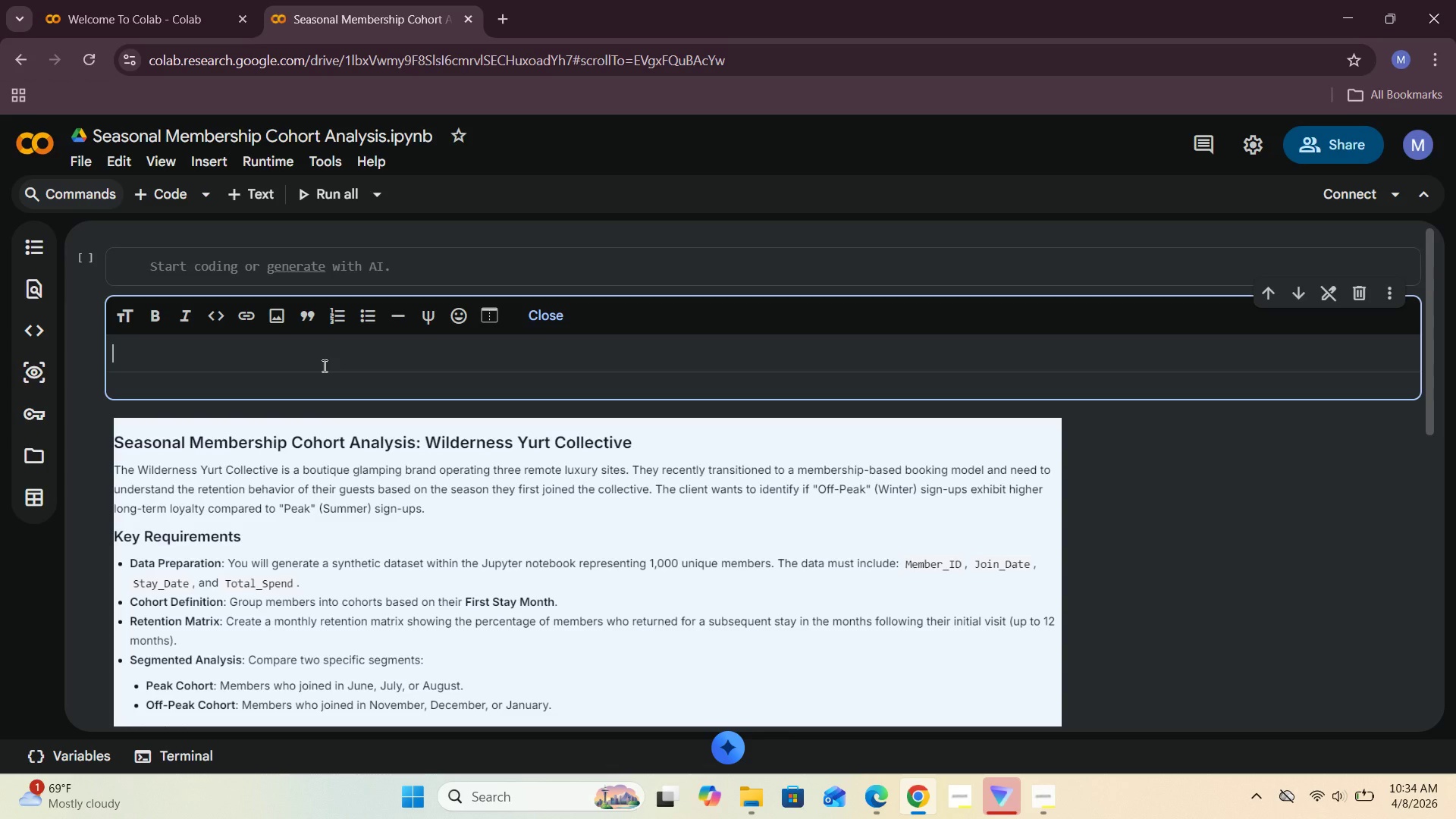 
wait(15.42)
 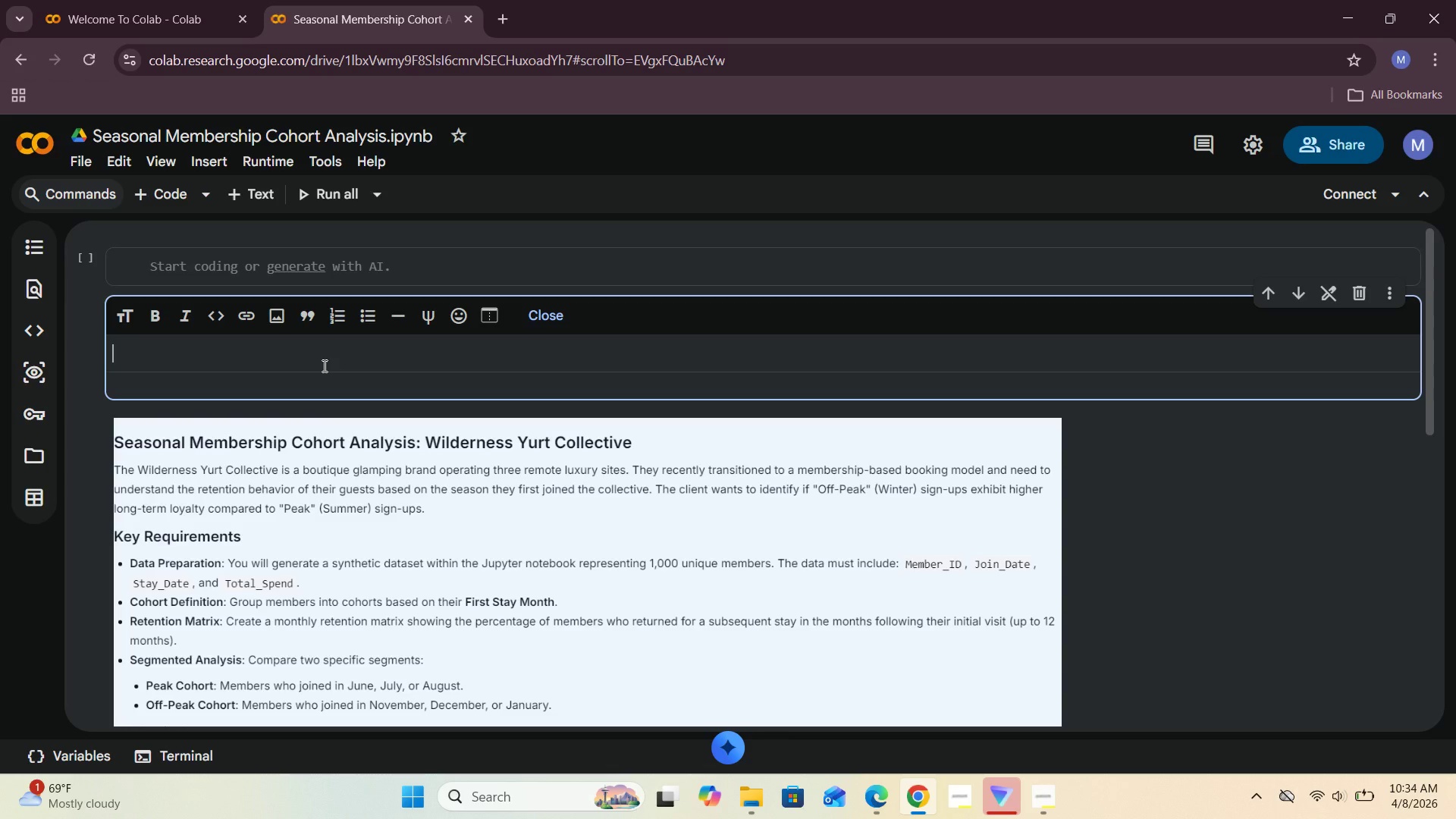 
left_click([394, 266])
 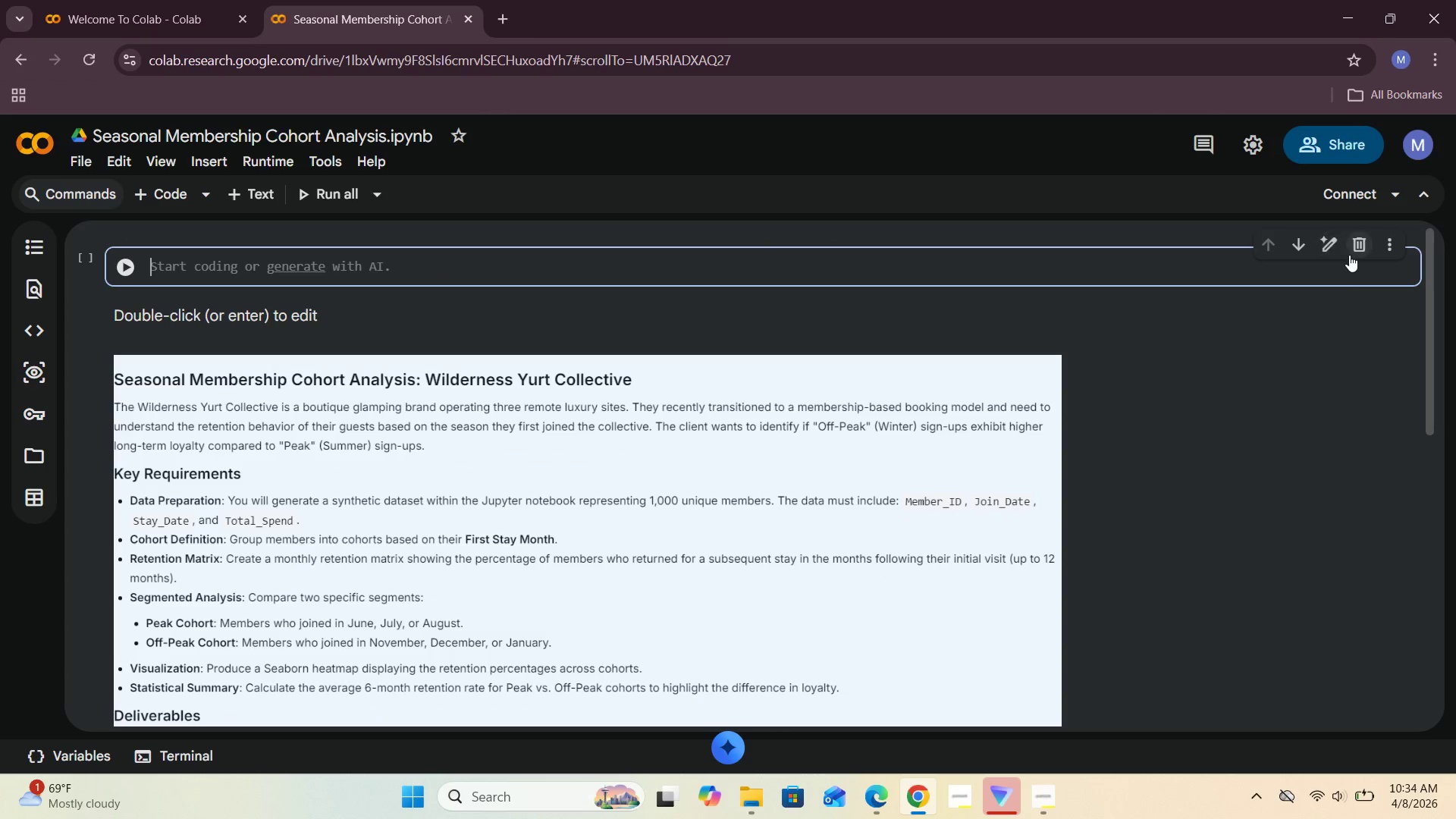 
left_click([1355, 246])
 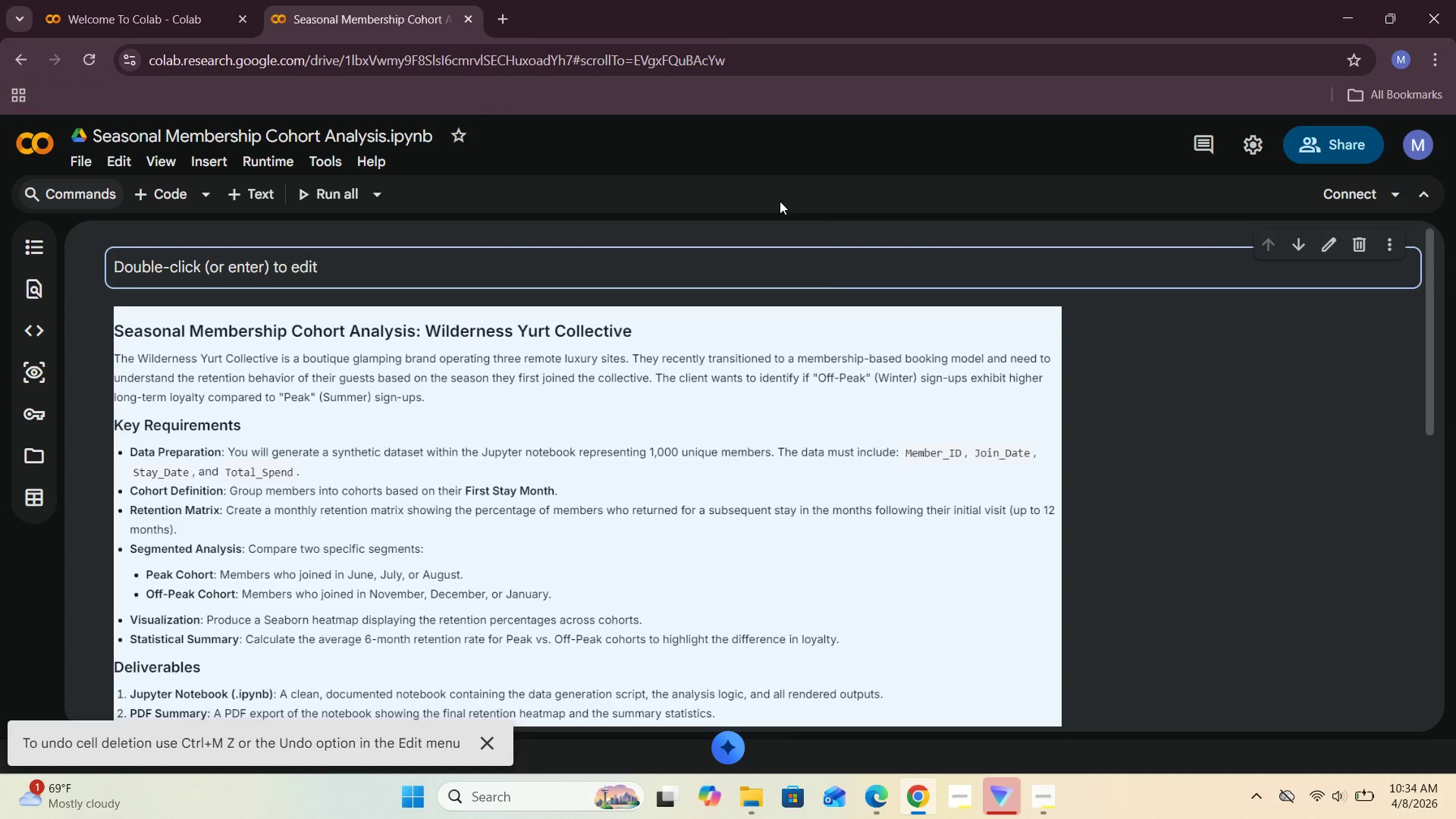 
left_click([256, 275])
 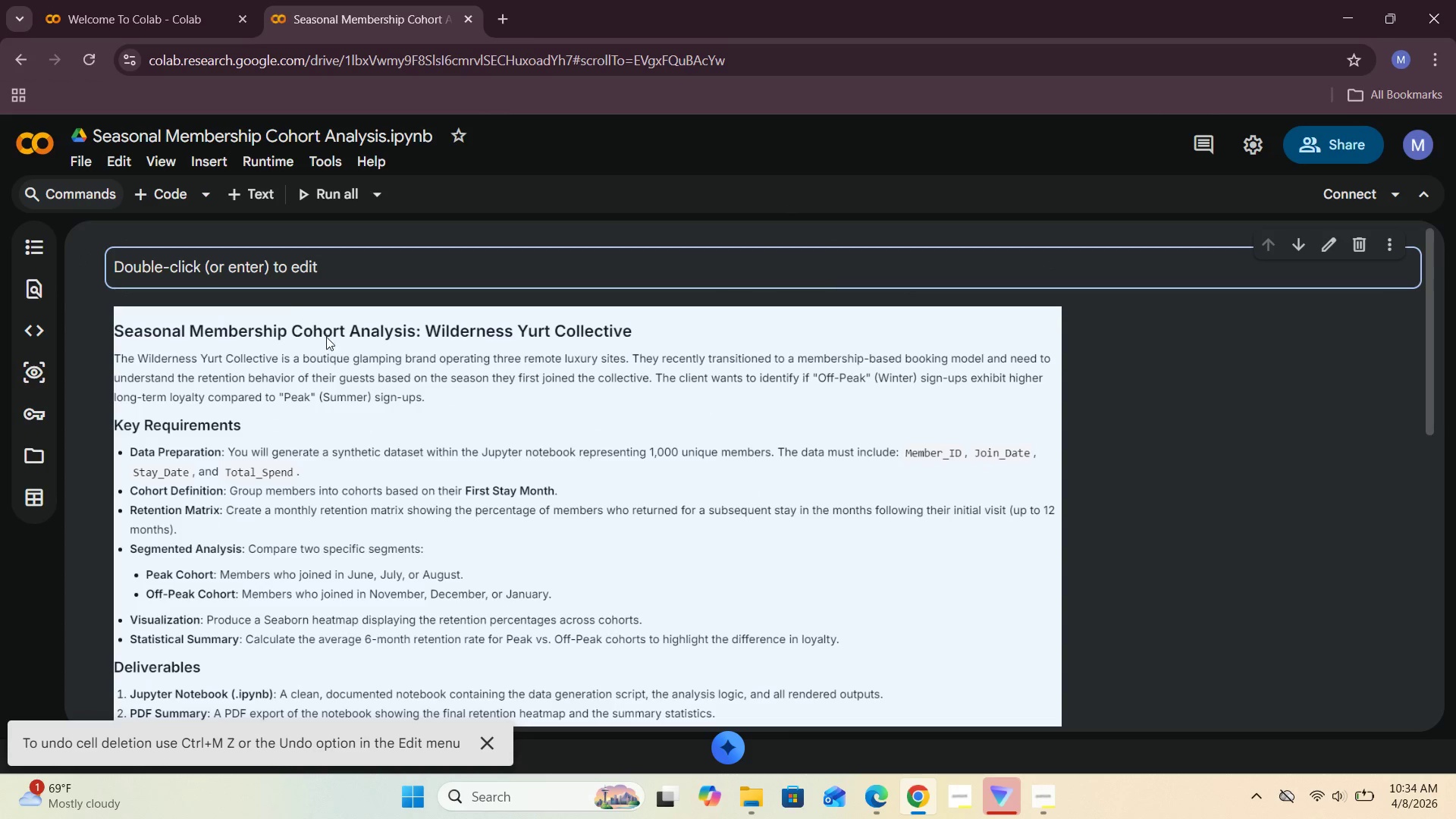 
scroll: coordinate [328, 349], scroll_direction: down, amount: 3.0
 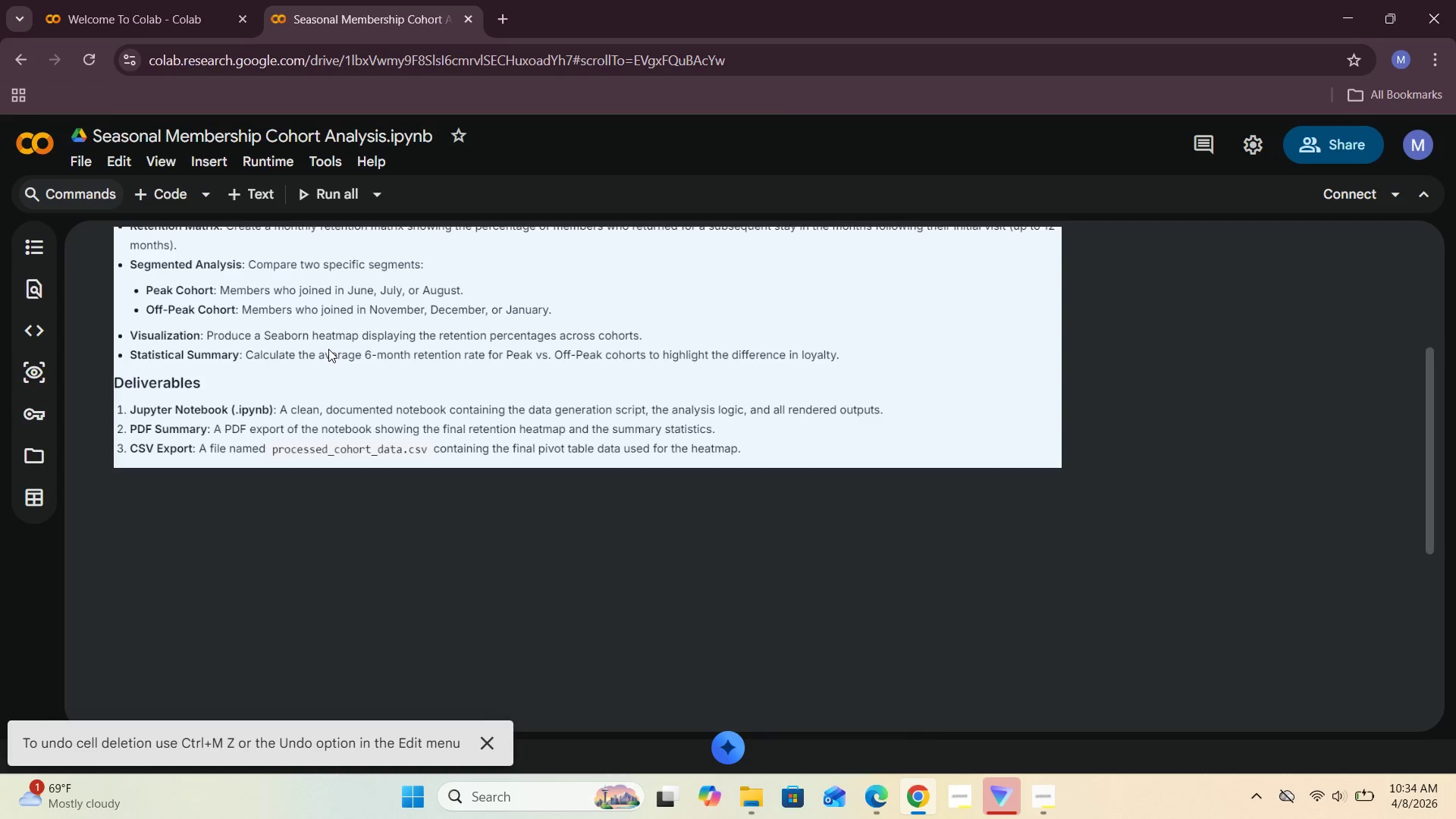 
scroll: coordinate [727, 396], scroll_direction: up, amount: 5.0
 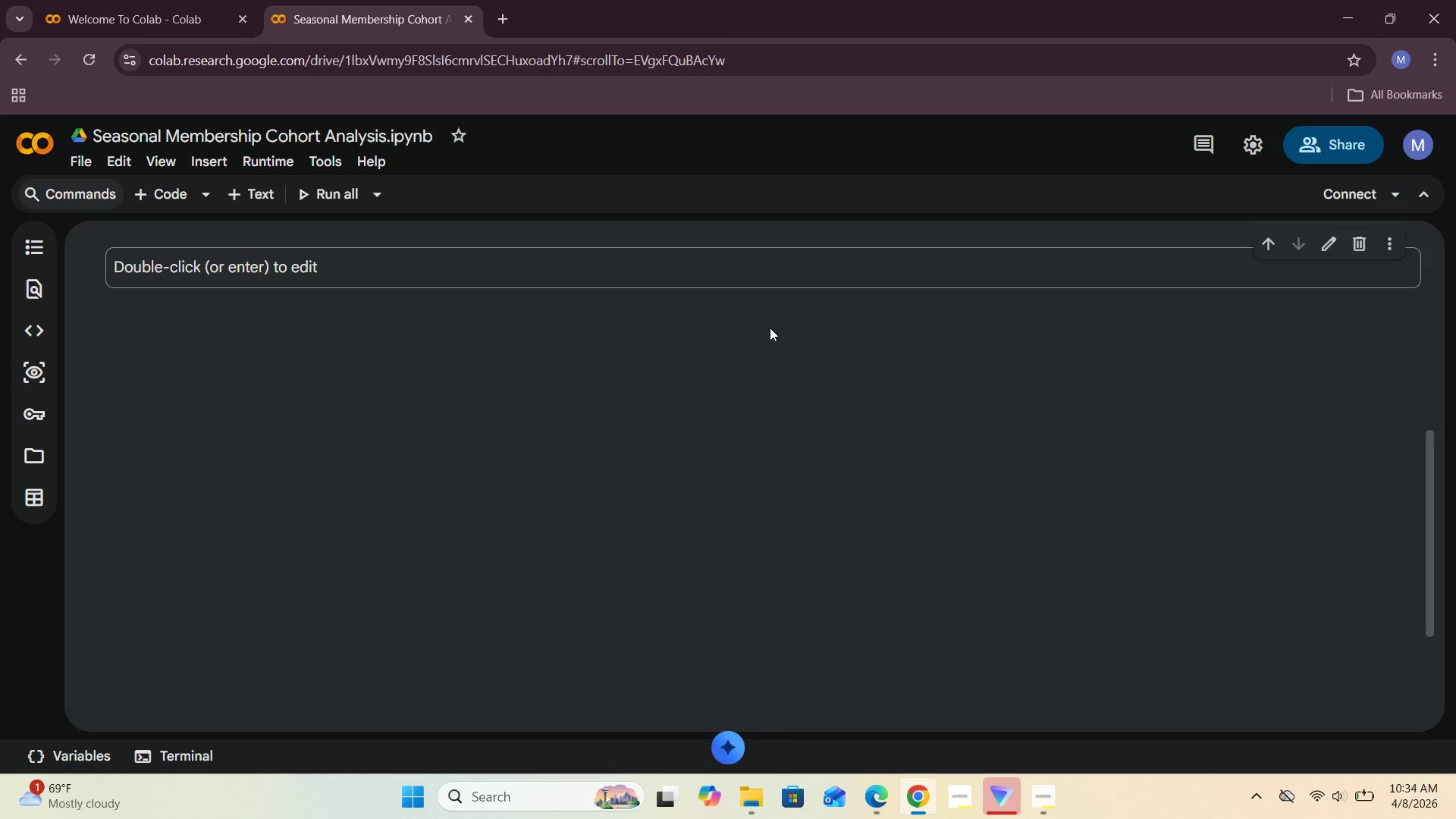 
double_click([393, 270])
 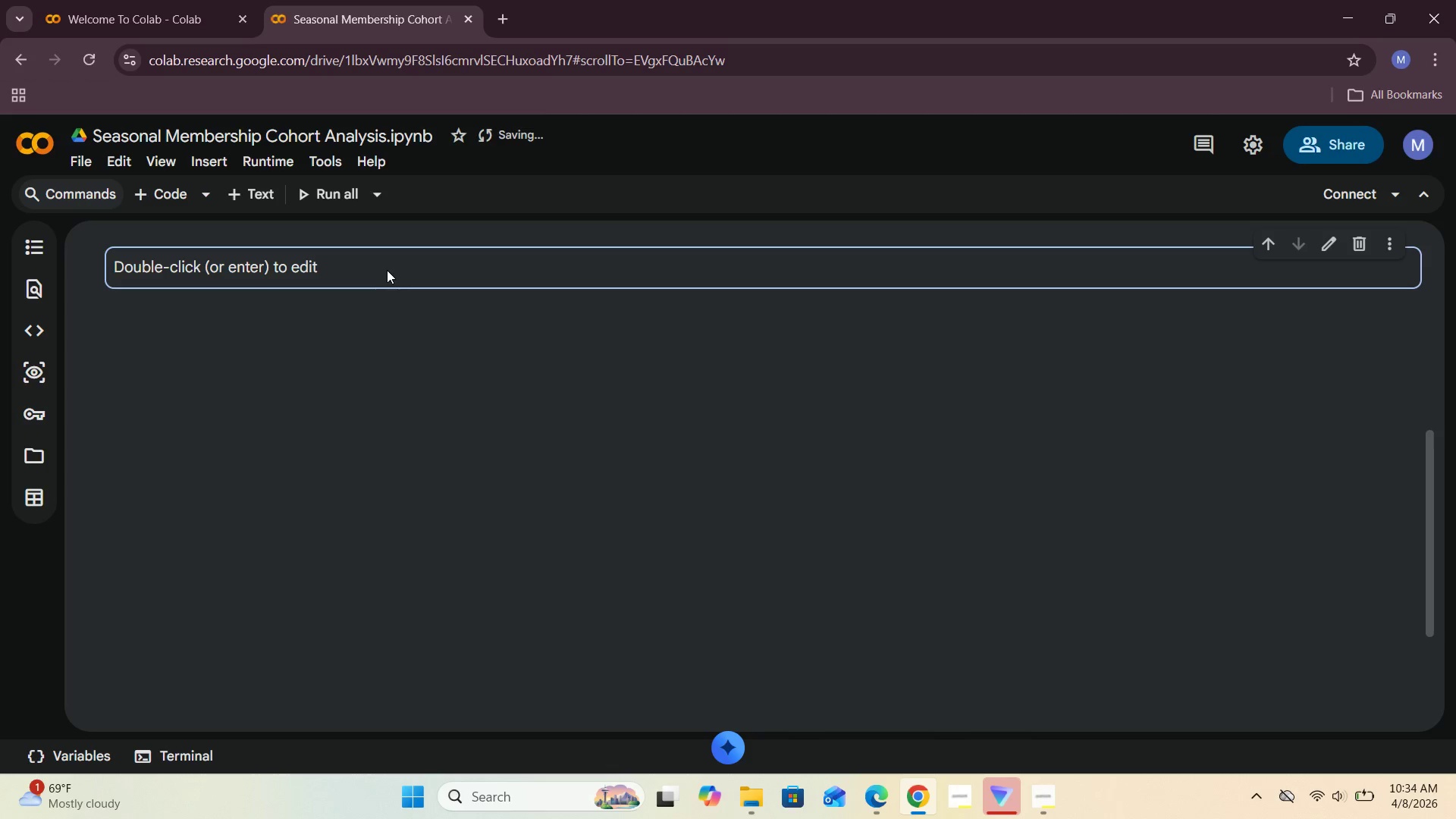 
triple_click([385, 270])
 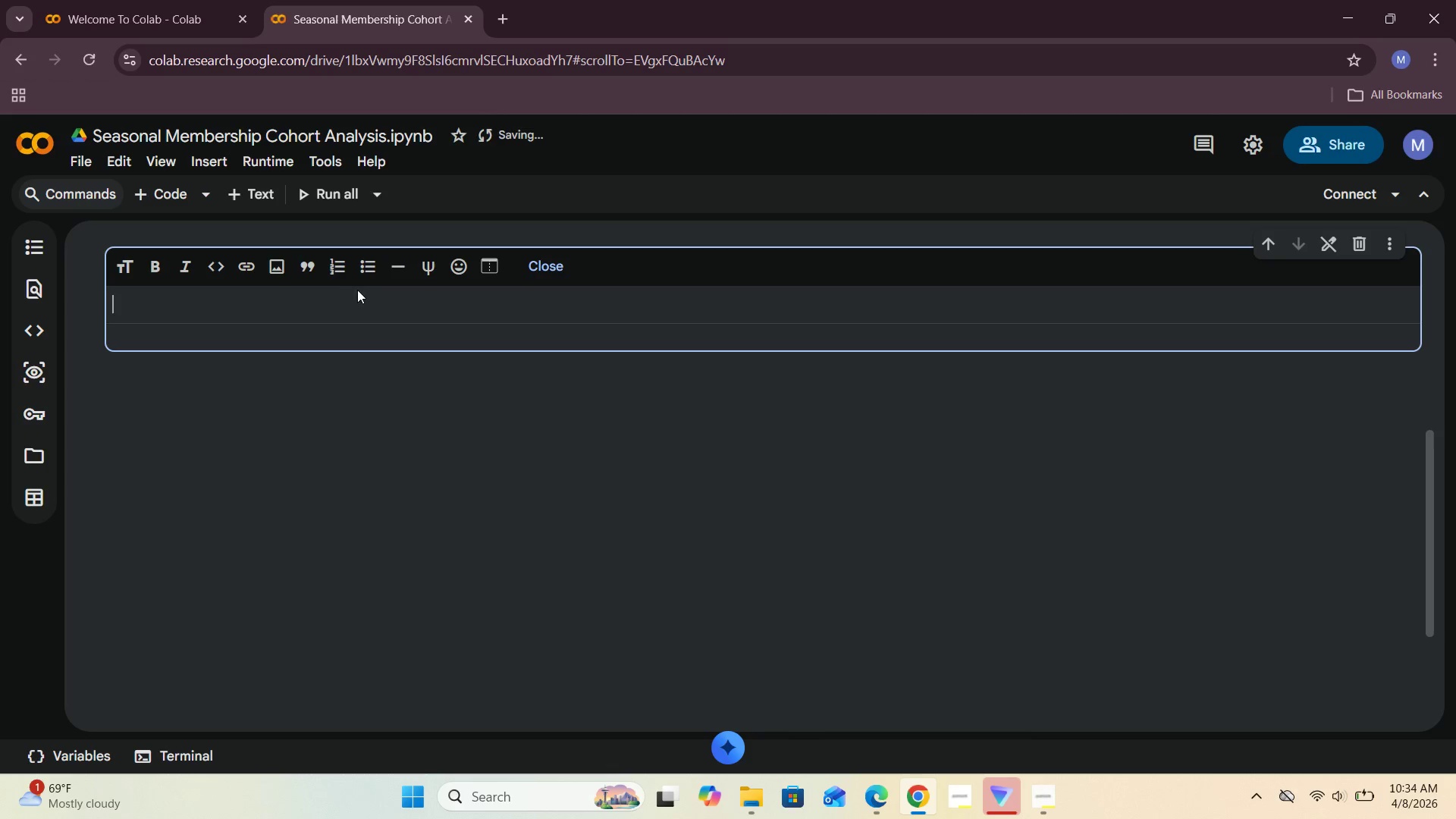 
left_click([340, 300])
 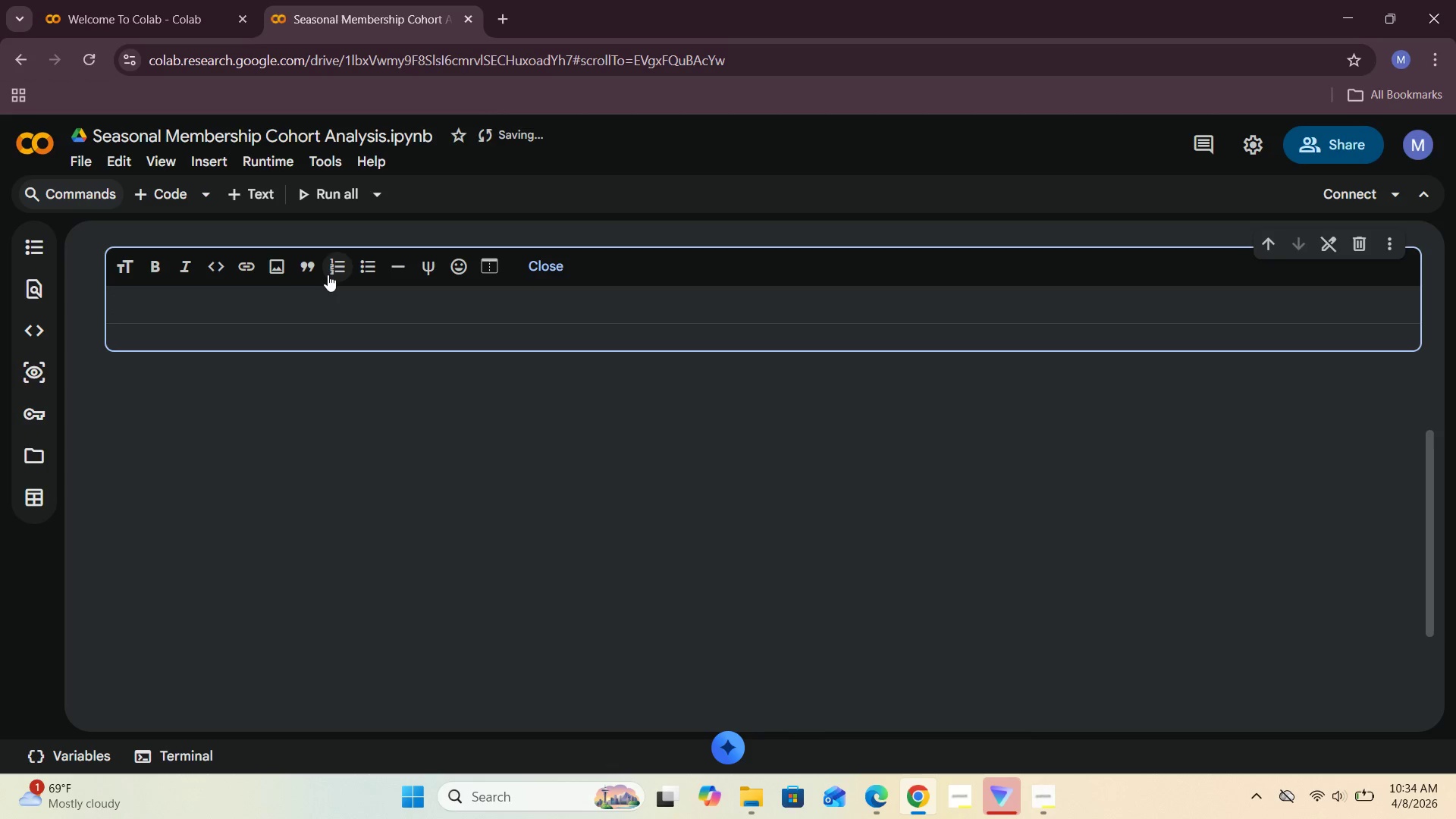 
mouse_move([351, 265])
 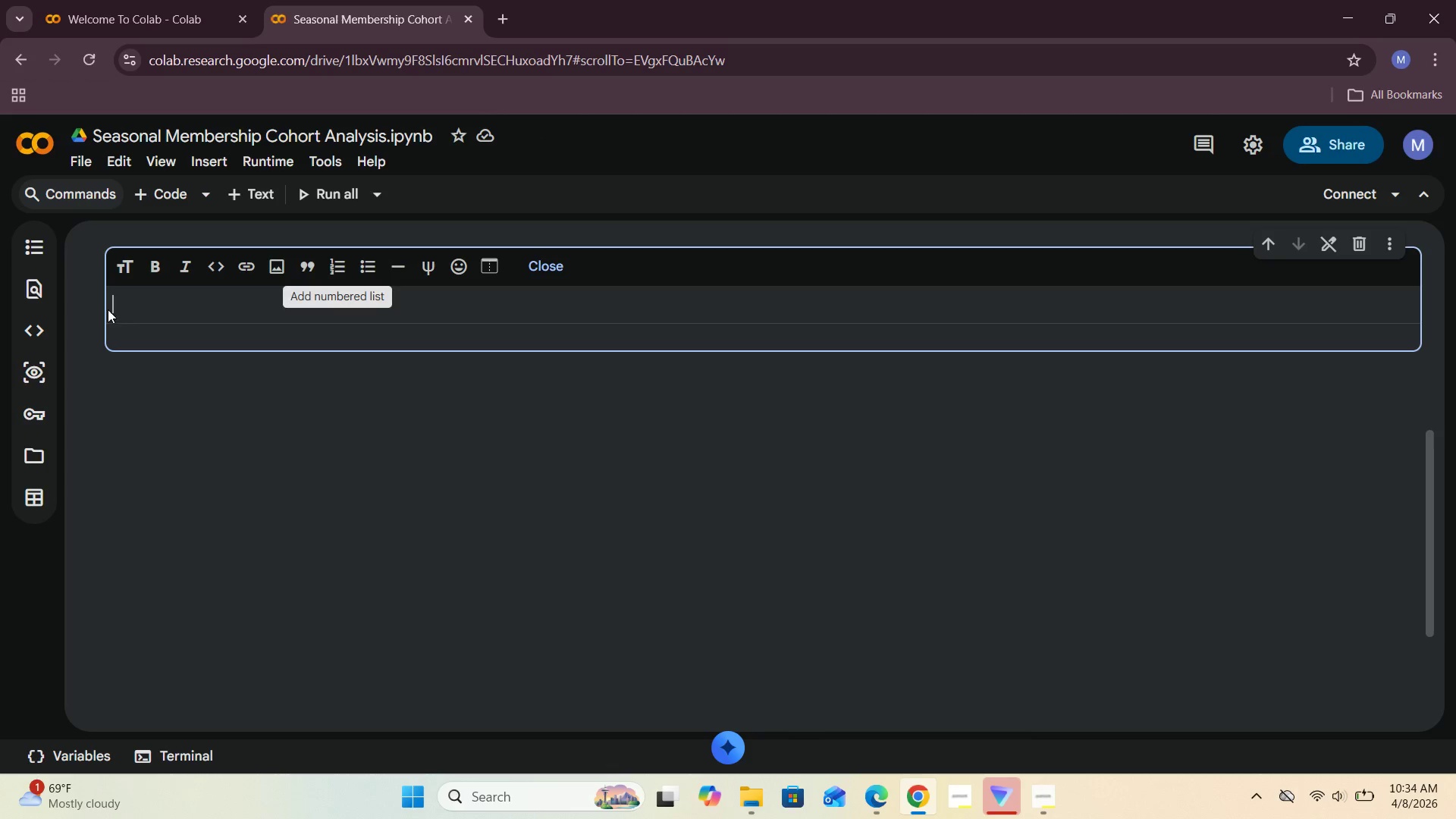 
left_click([175, 318])
 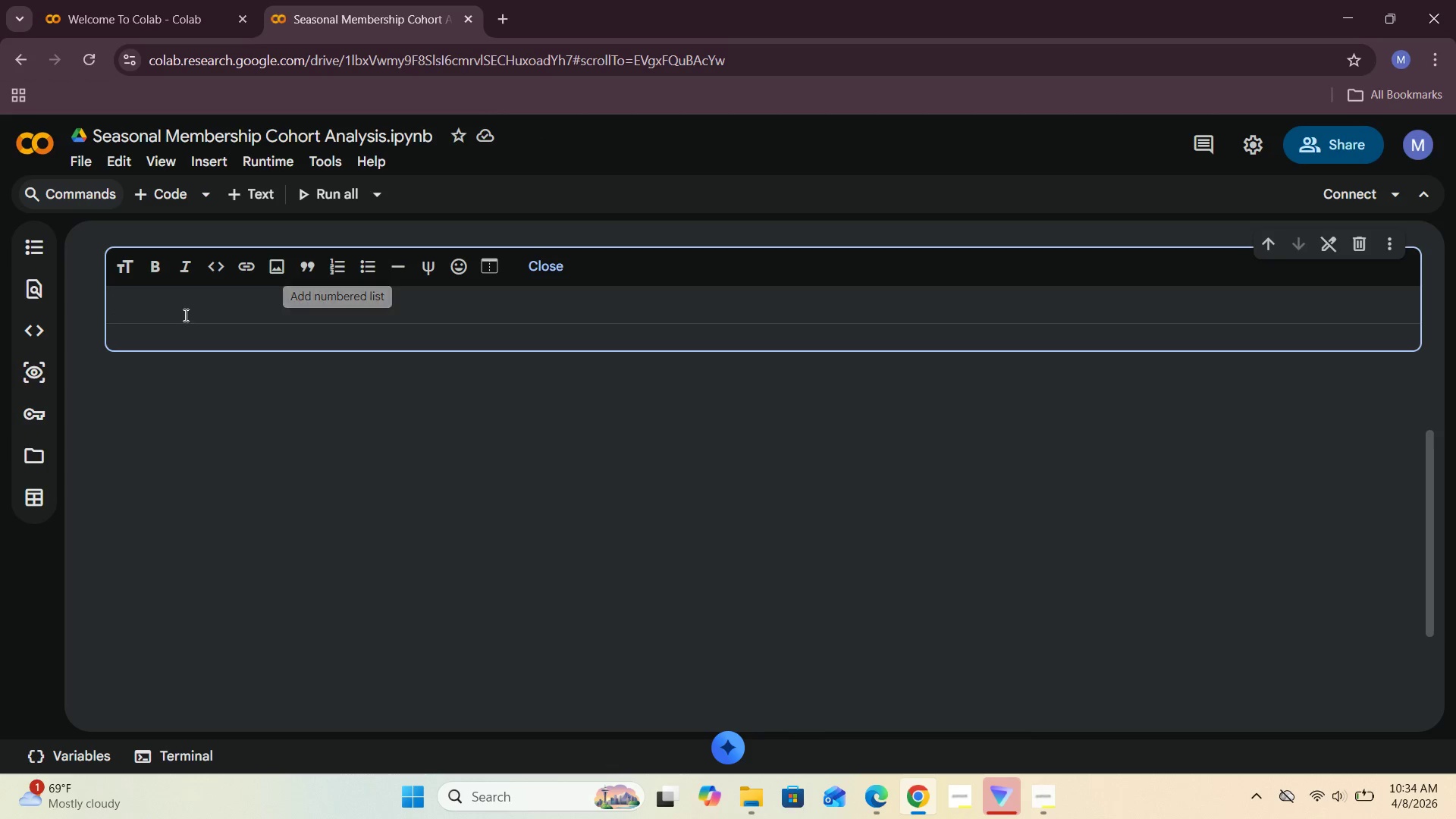 
type(First we need to import important python libraries for our data scie)
key(Backspace)
key(Backspace)
key(Backspace)
key(Backspace)
key(Backspace)
key(Backspace)
key(Backspace)
key(Backspace)
key(Backspace)
key(Backspace)
key(Backspace)
key(Backspace)
key(Backspace)
type(this project , most probably we lib )
key(Backspace)
key(Backspace)
key(Backspace)
key(Backspace)
key(Backspace)
type( will be using pandas , matplotlib , seaborn and numpy . so w=)
key(Backspace)
key(Backspace)
type(let us start im,porting them)
 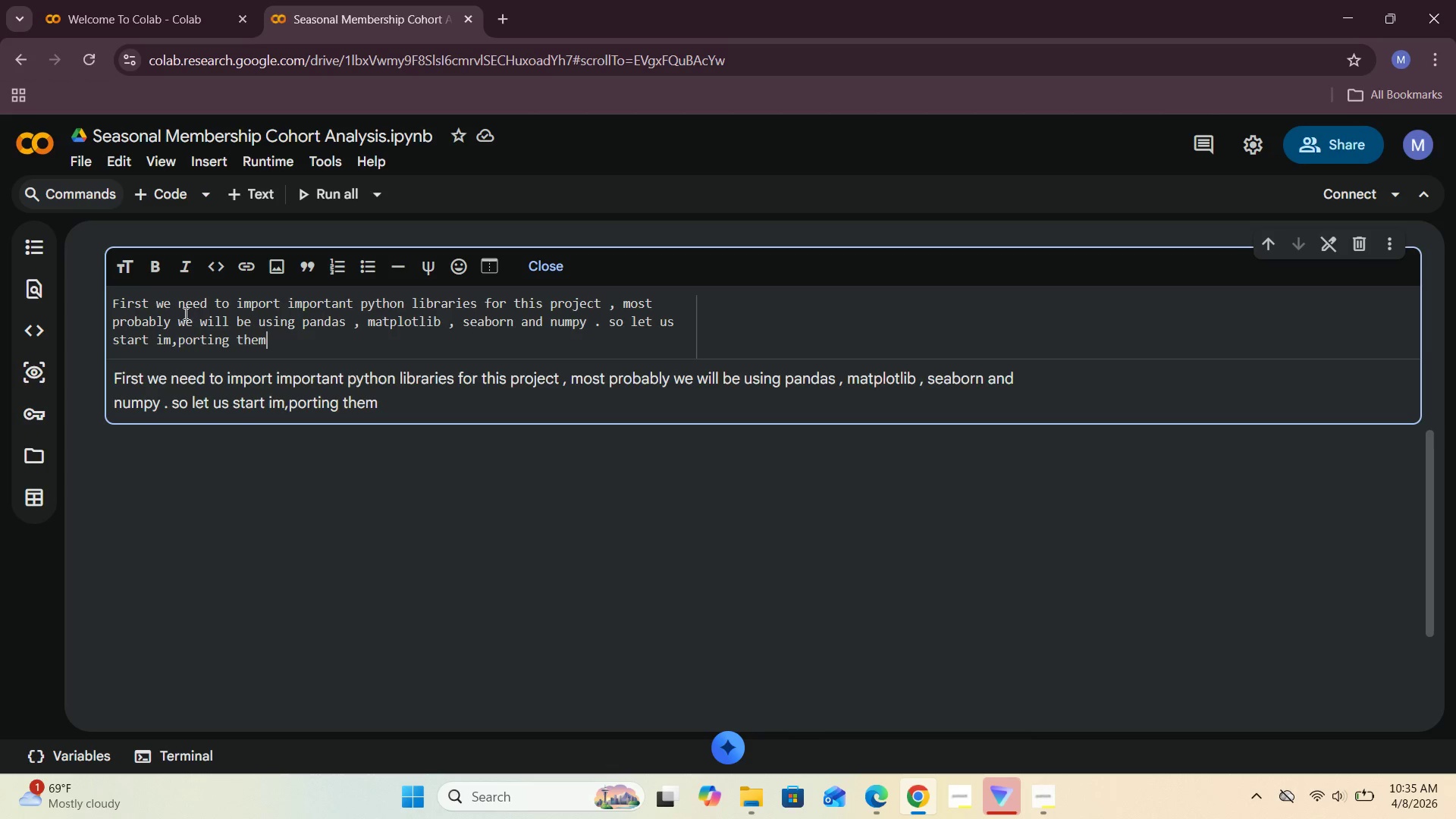 
left_click([538, 265])
 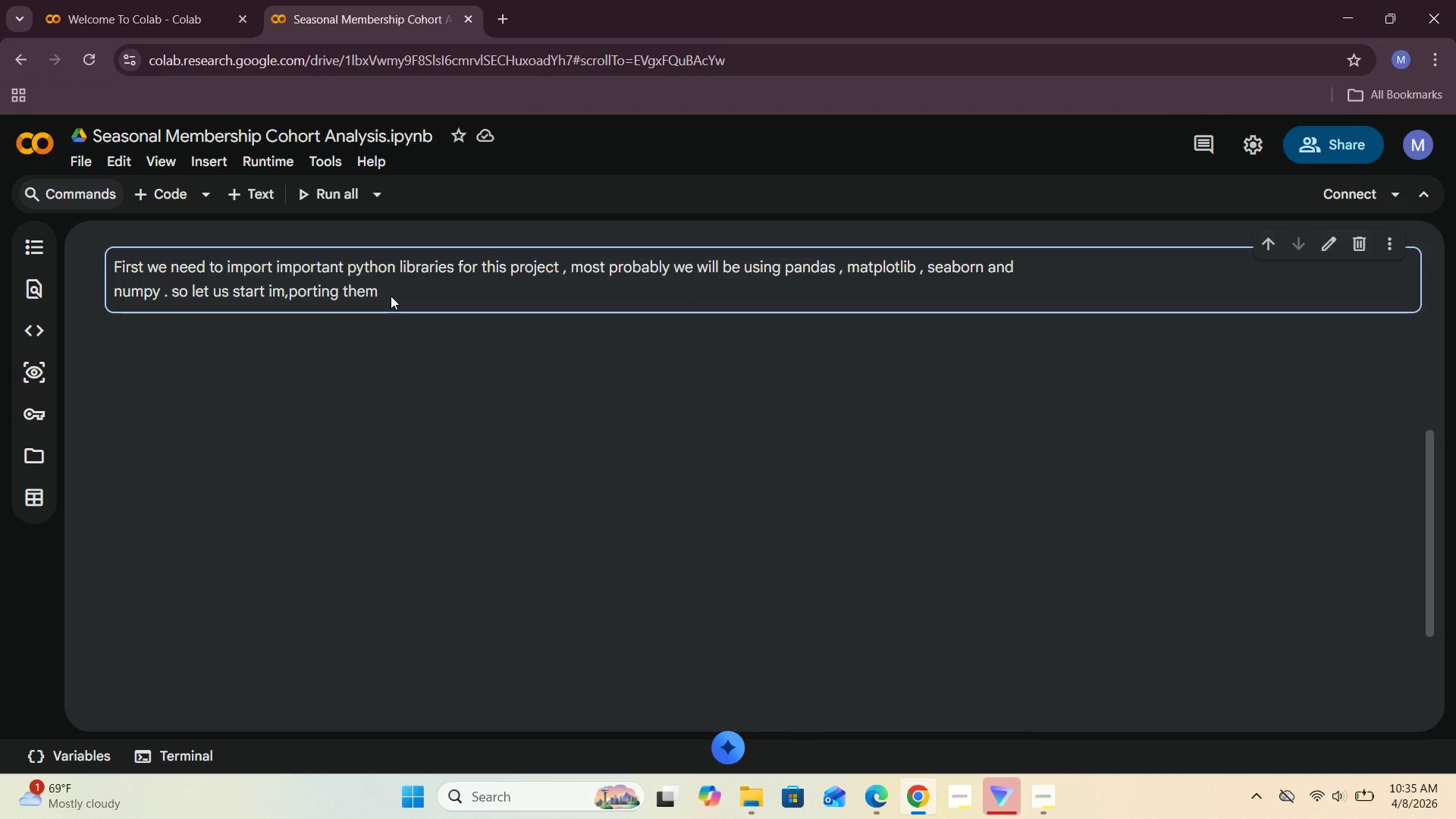 
double_click([391, 295])
 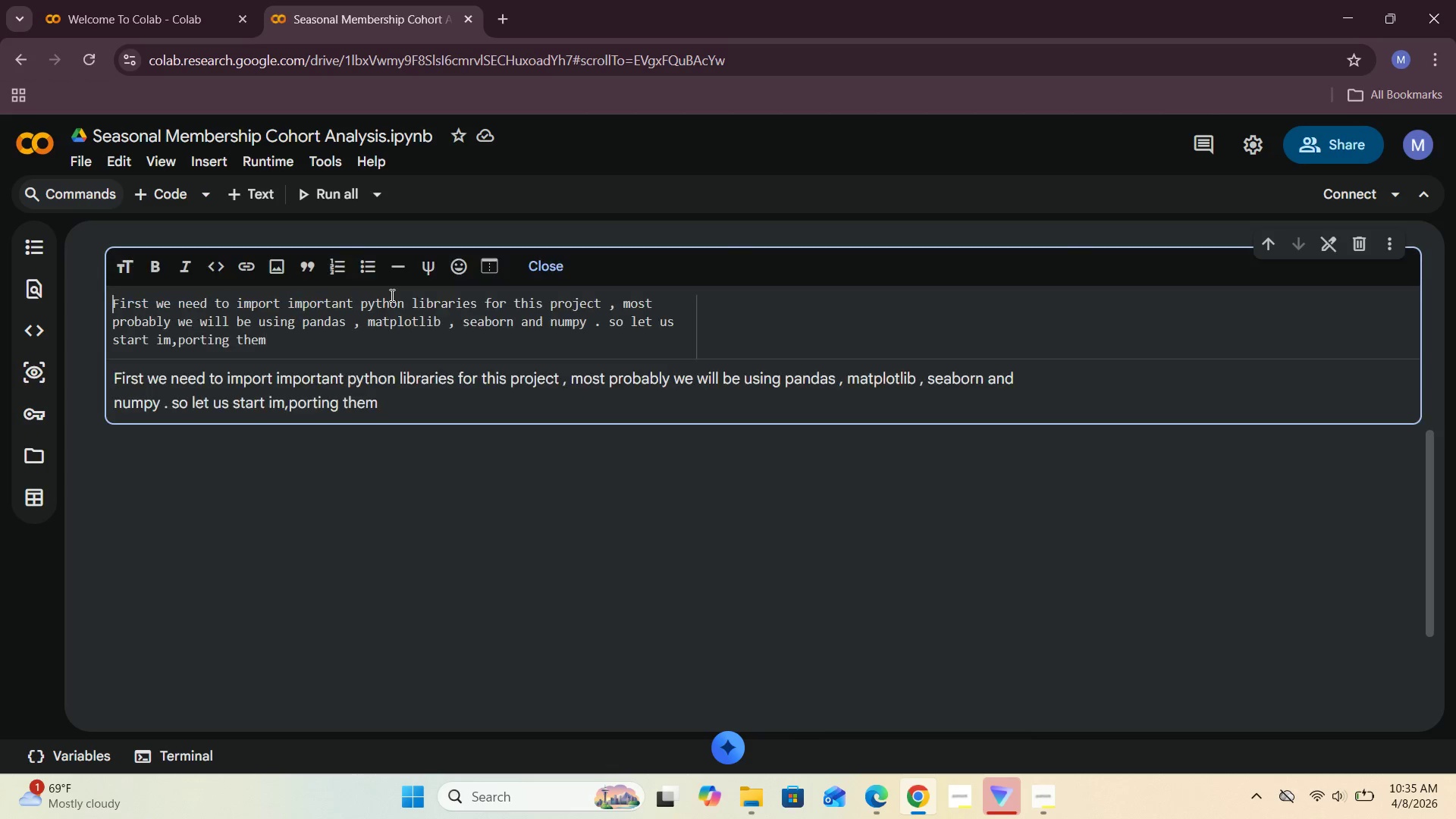 
triple_click([391, 295])
 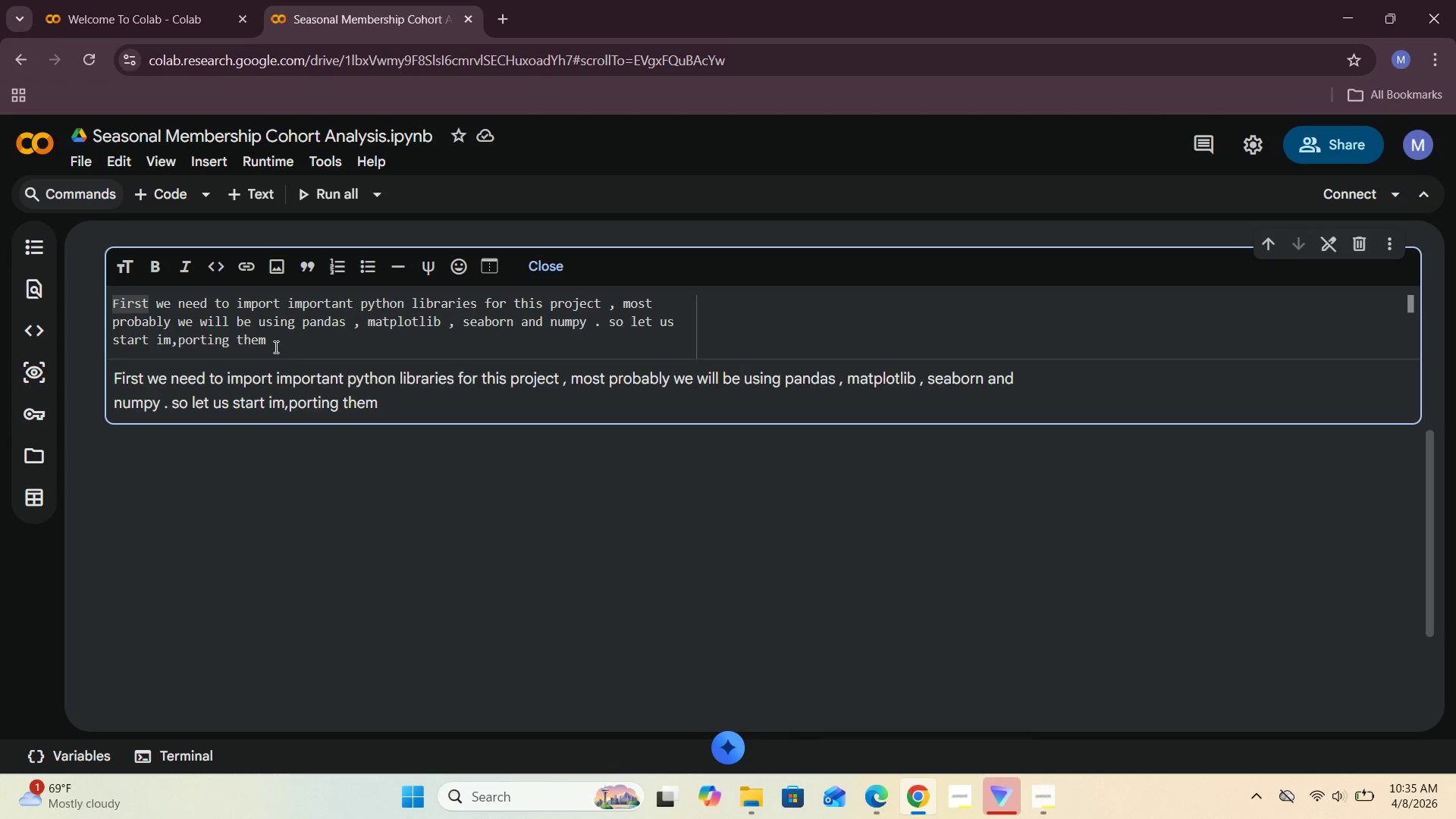 
left_click([280, 347])
 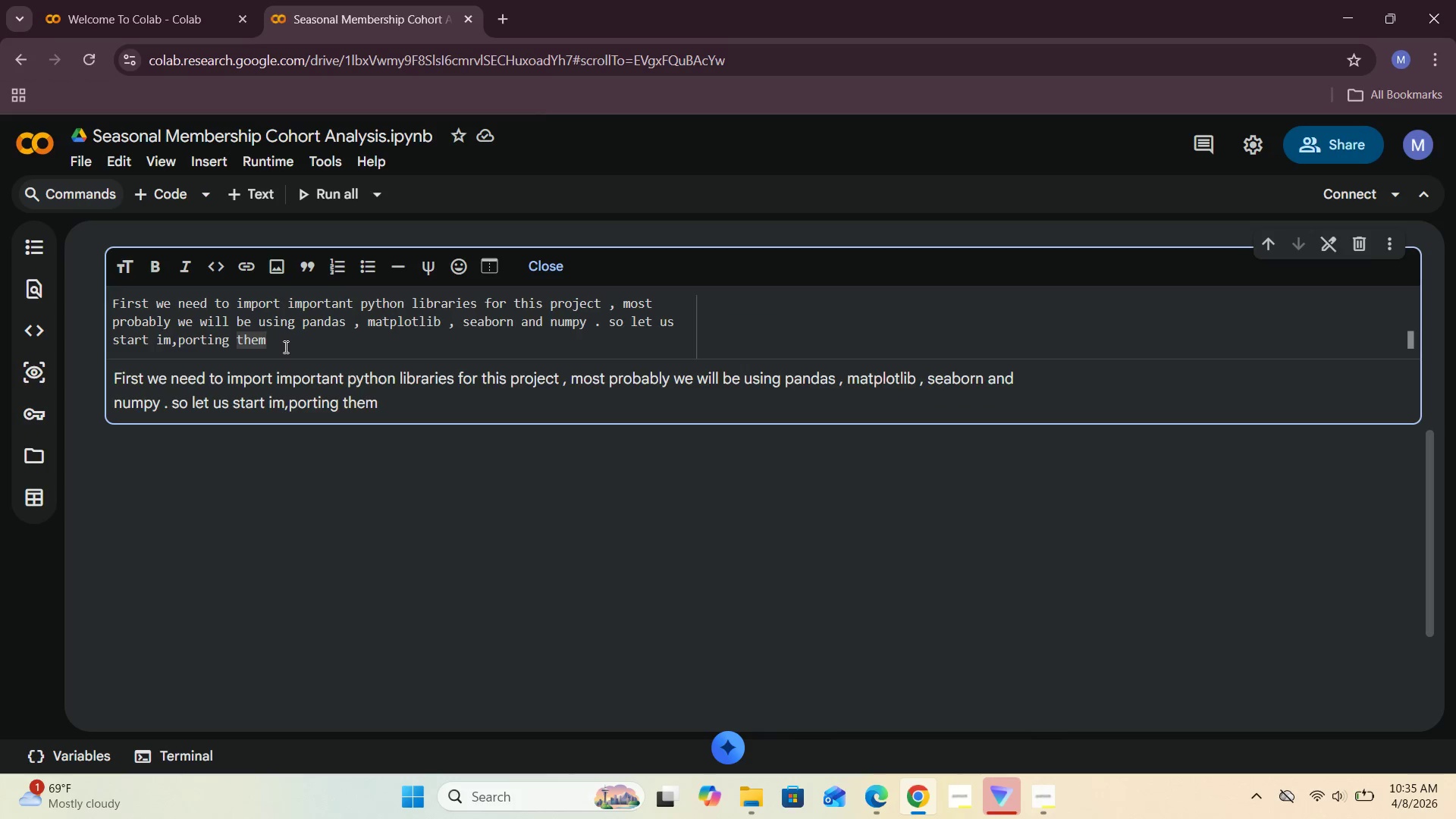 
key(Period)
 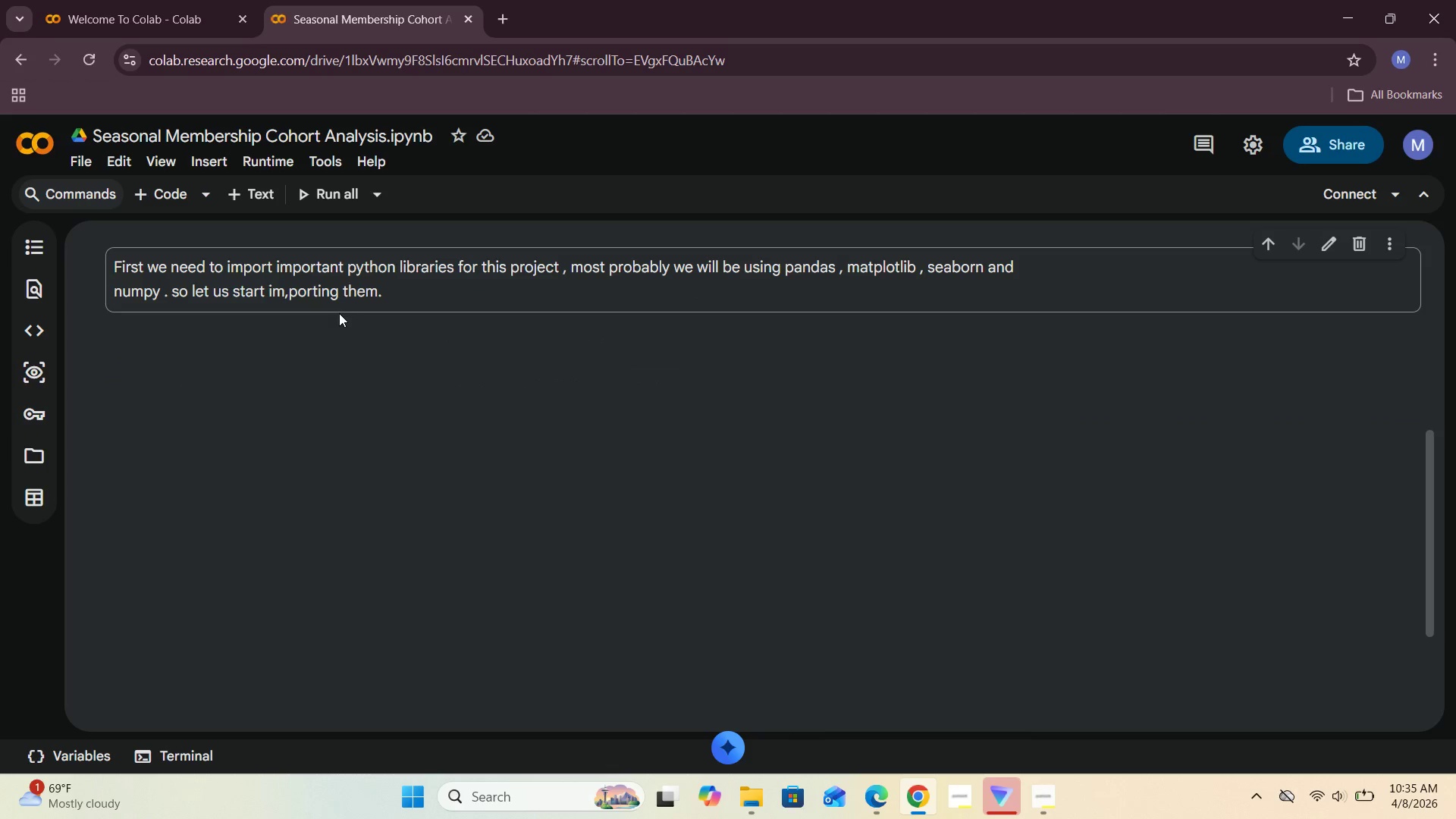 
left_click([363, 284])
 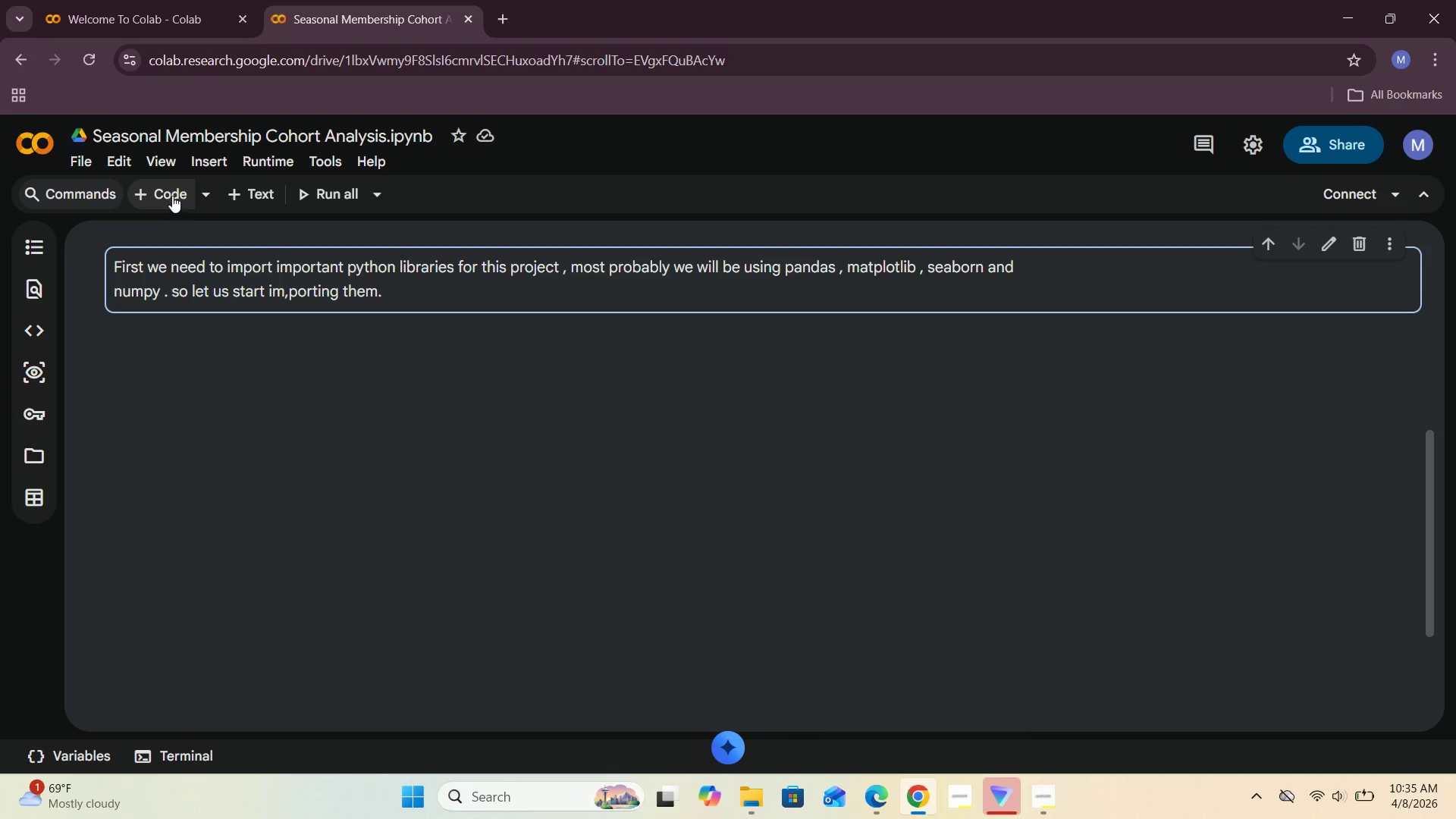 
left_click([169, 195])
 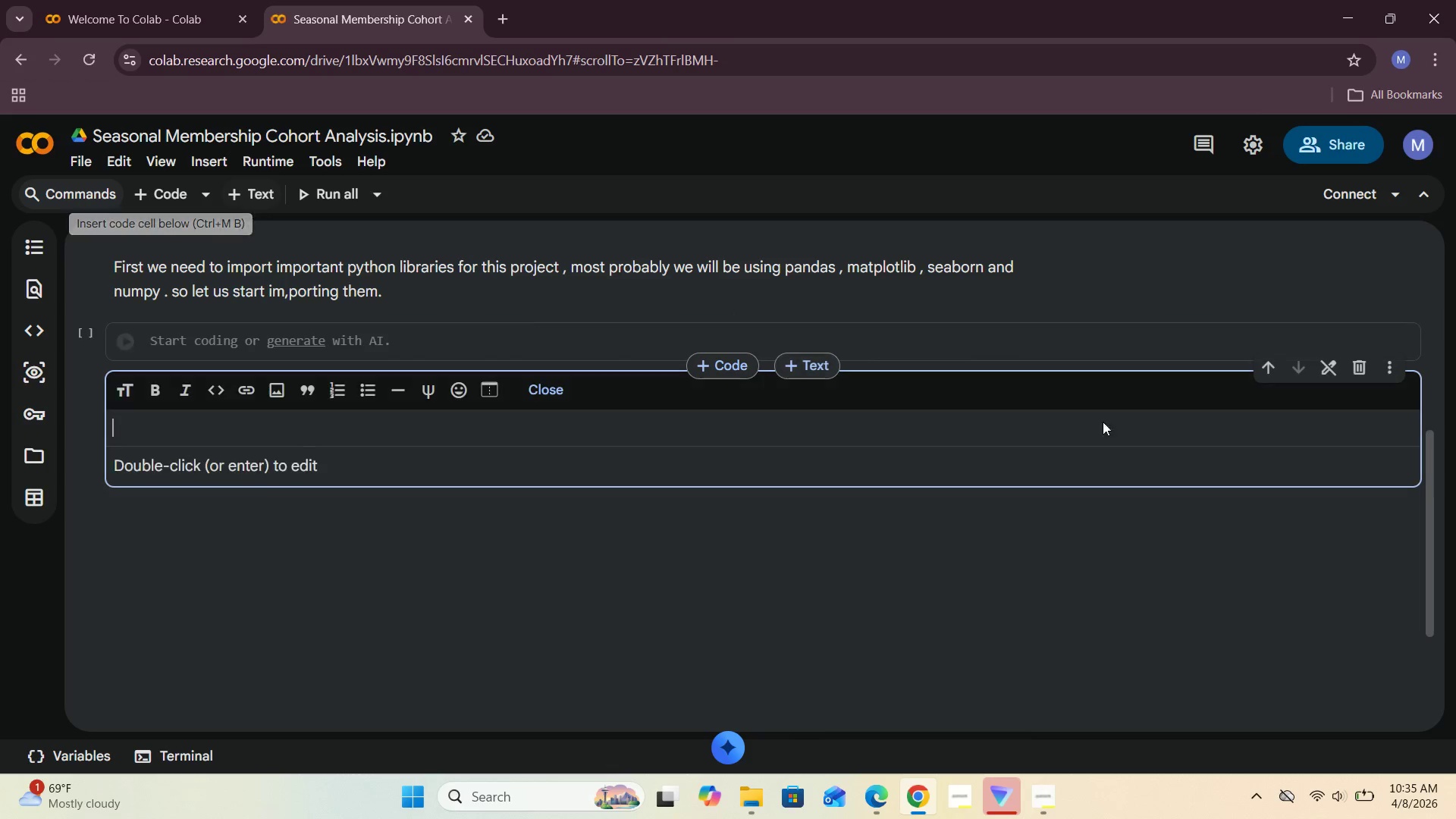 
left_click([1269, 366])
 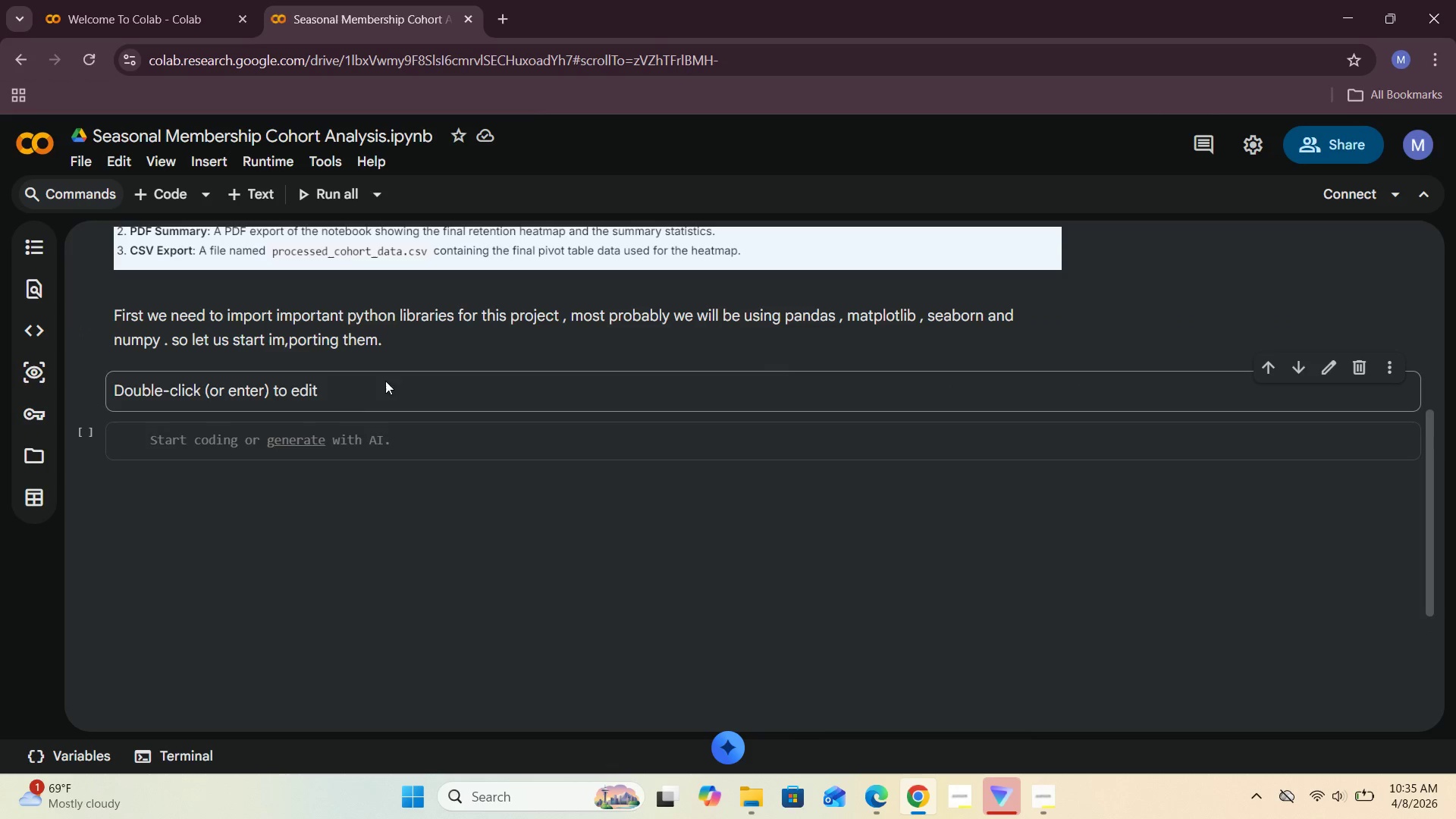 
left_click([357, 388])
 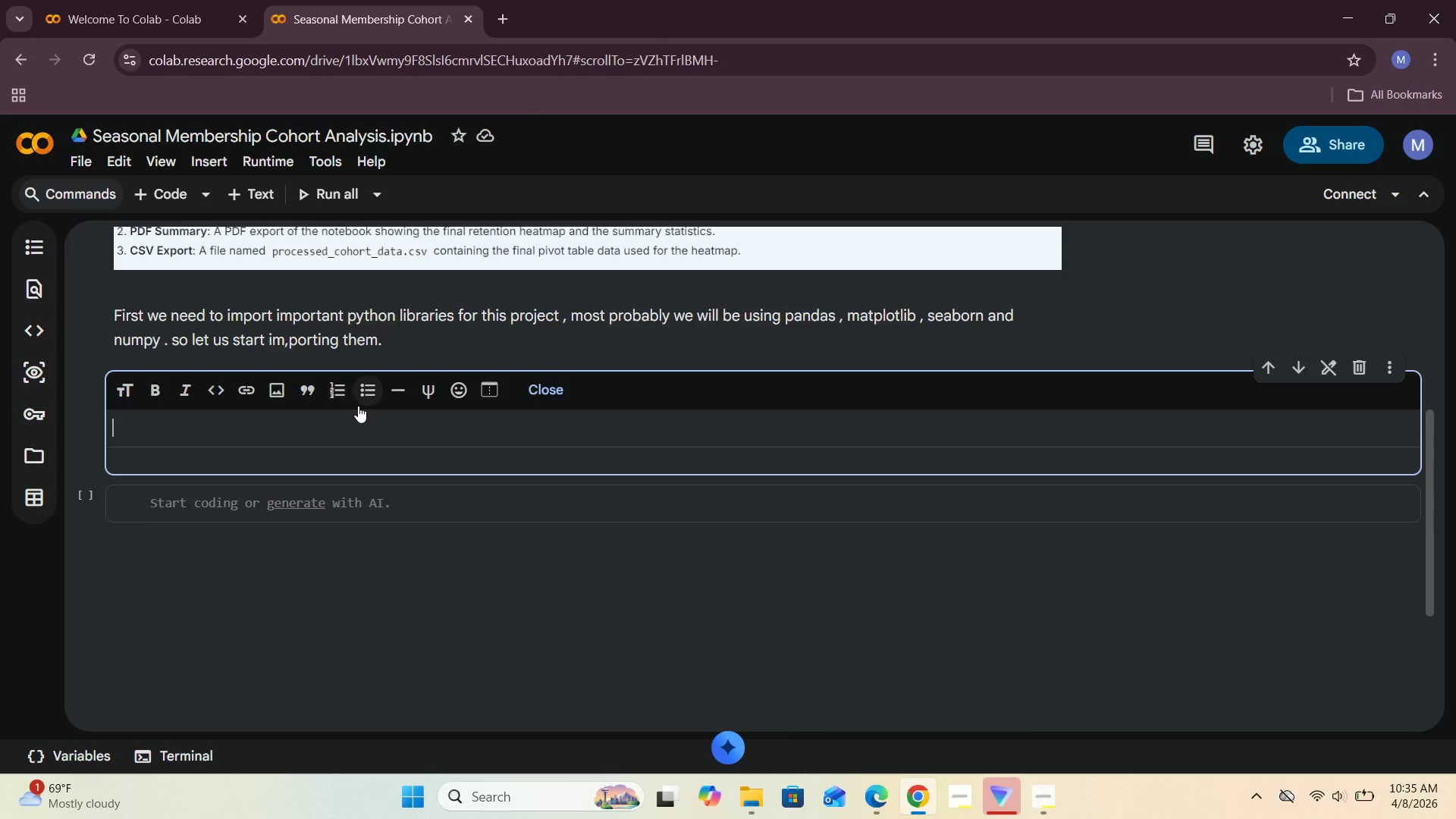 
type(Importig python libraries )
 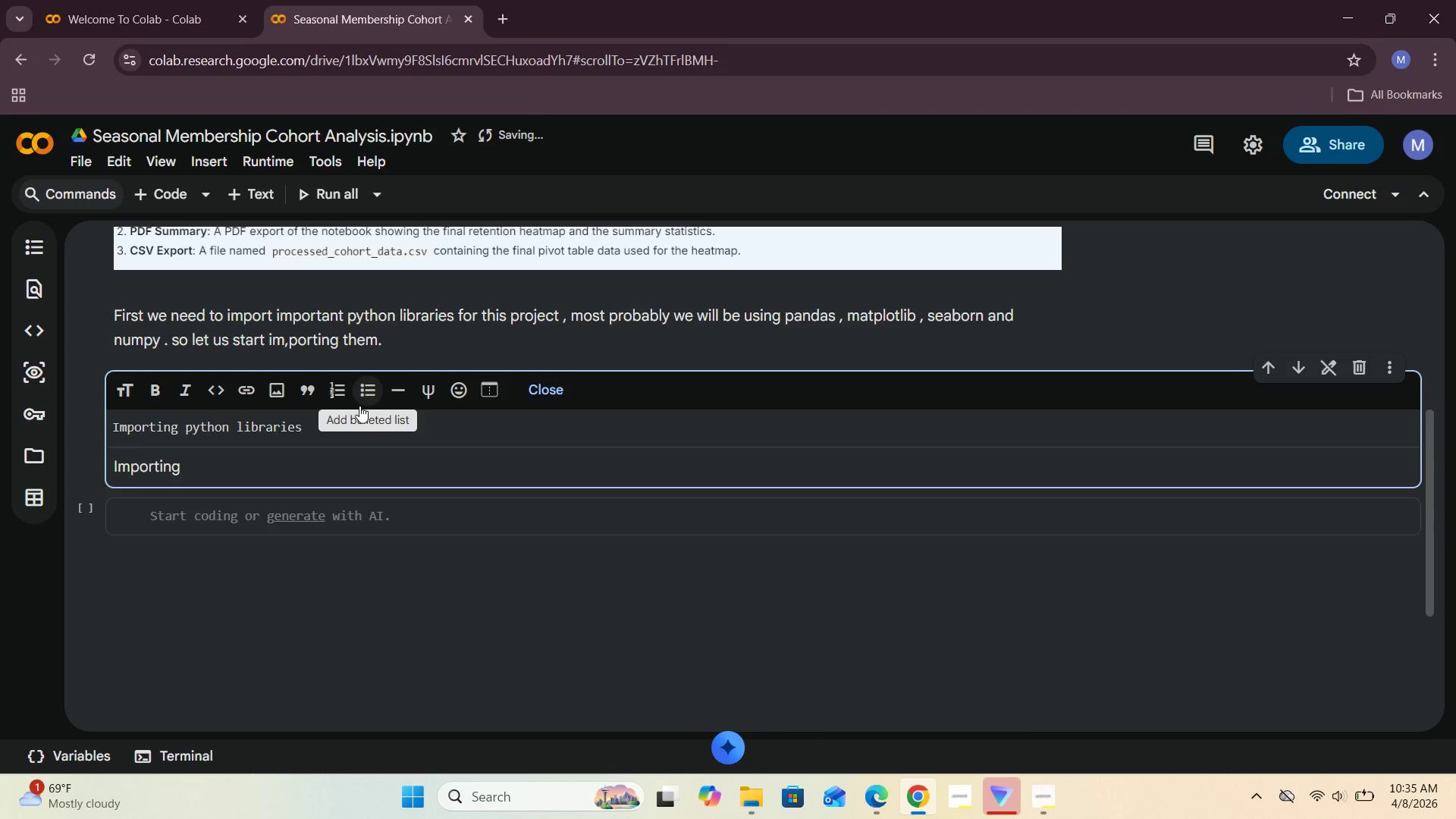 
left_click_drag(start_coordinate=[308, 431], to_coordinate=[103, 433])
 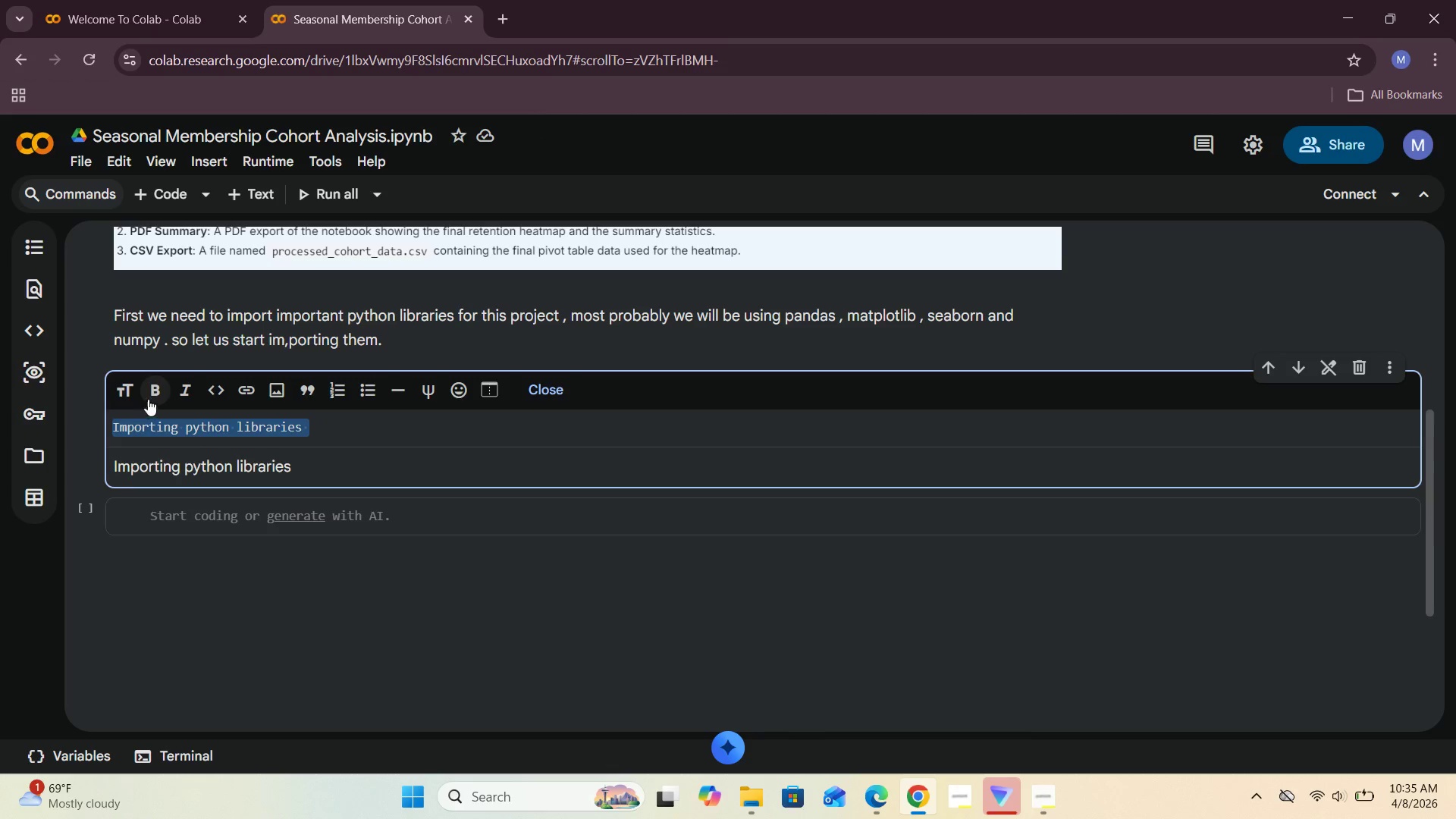 
left_click([149, 393])
 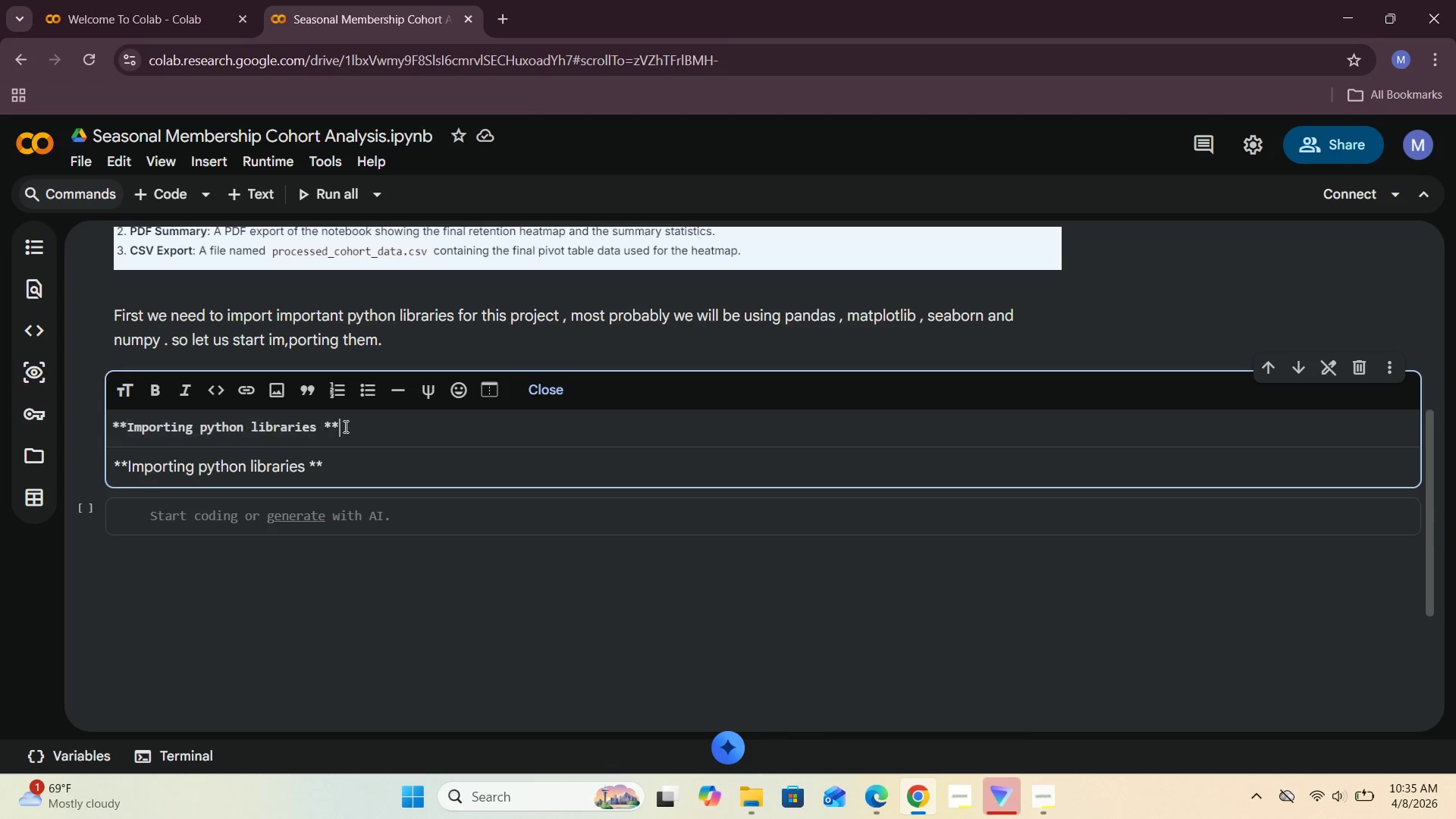 
key(Backspace)
 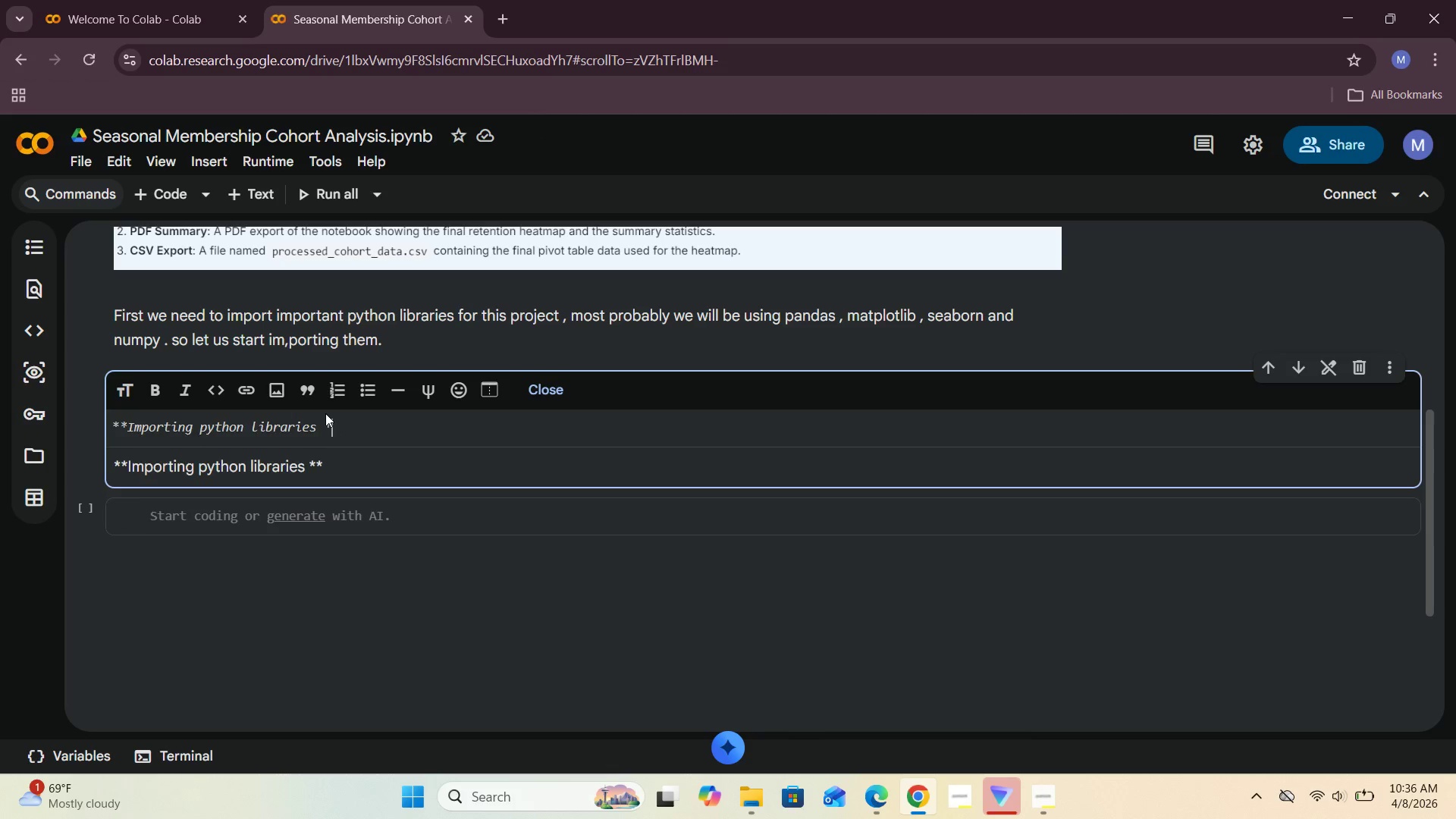 
key(Backspace)
 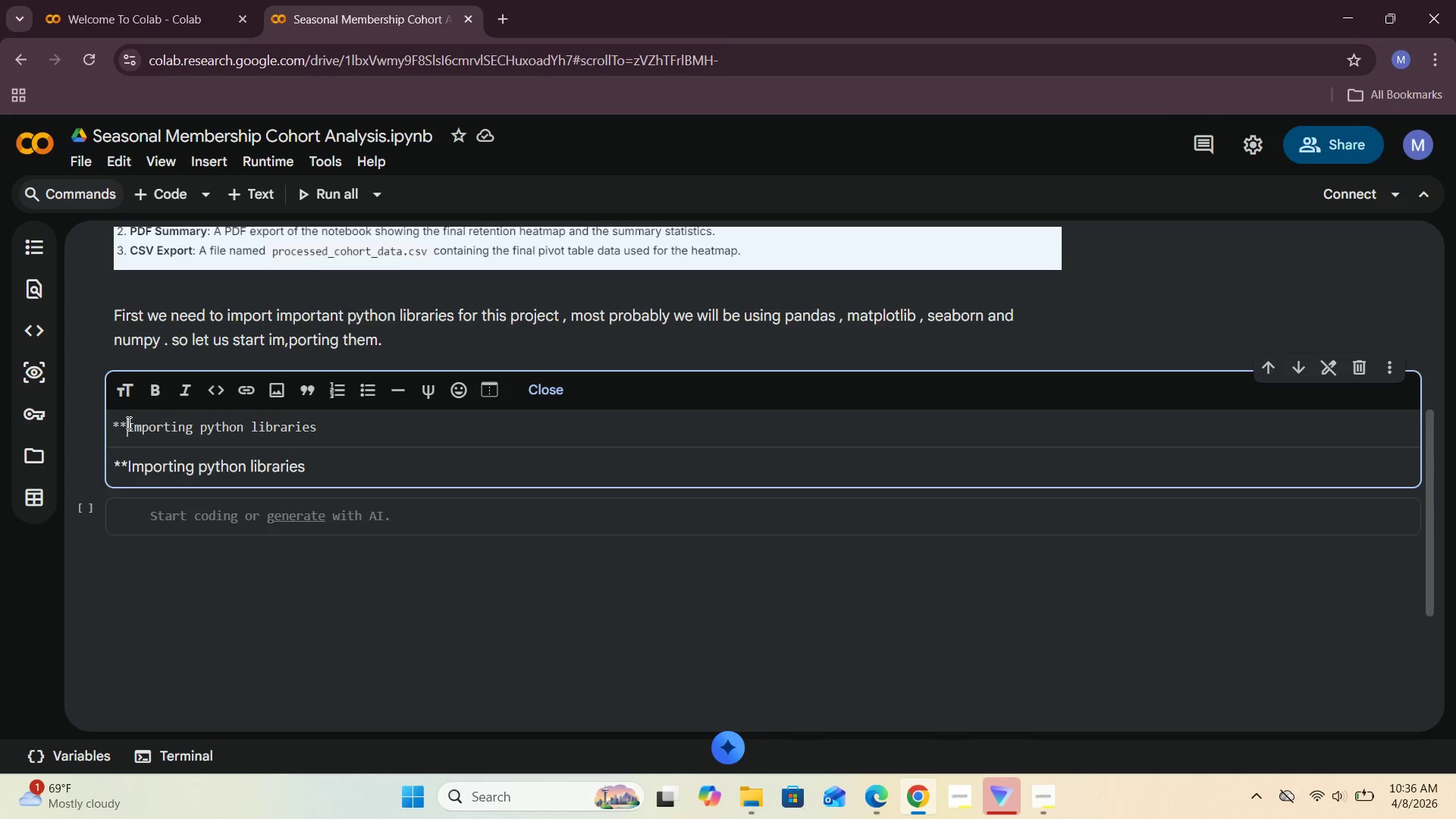 
key(Backspace)
key(Backspace)
type(### )
 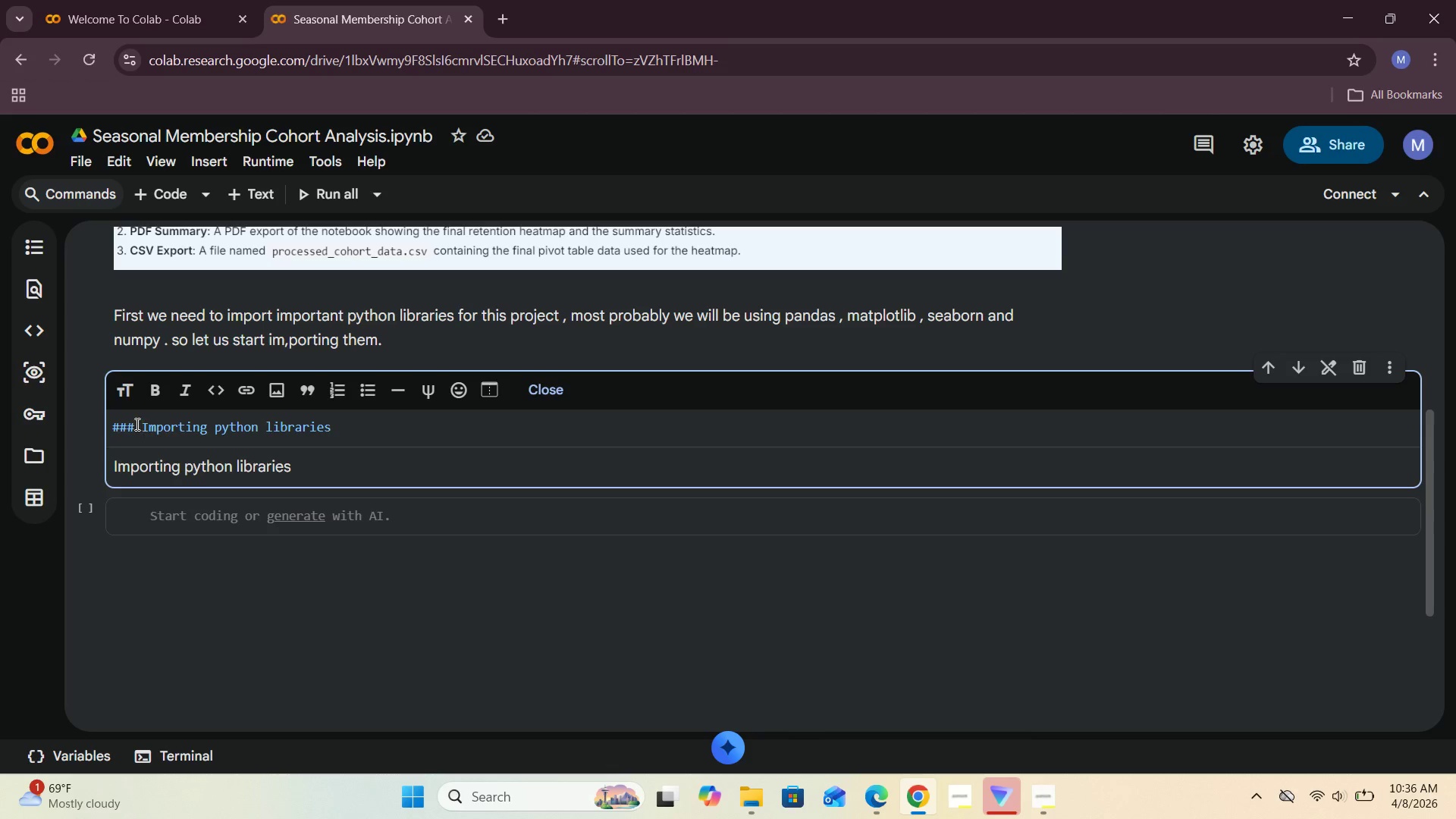 
key(Backspace)
 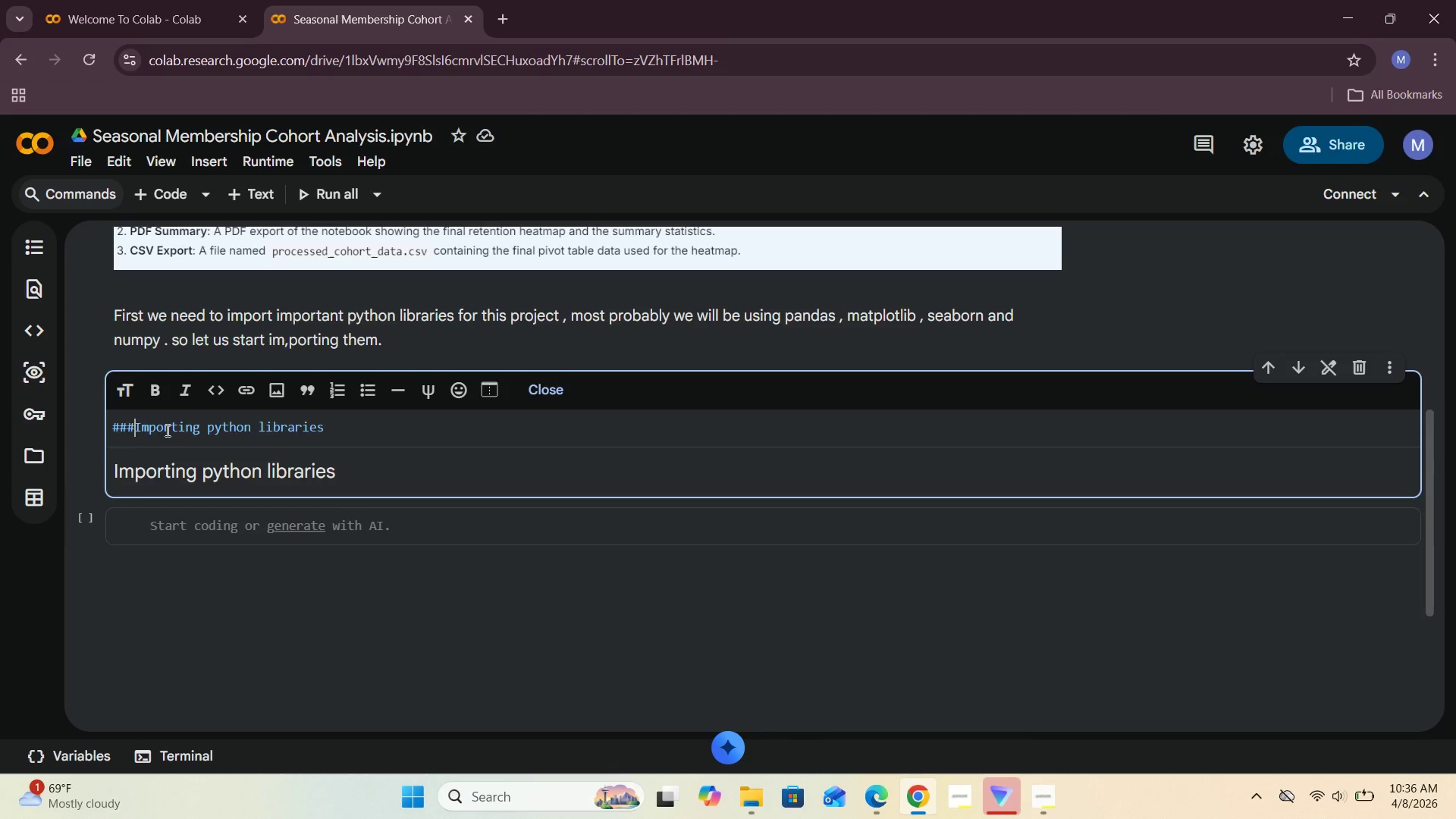 
key(Backspace)
 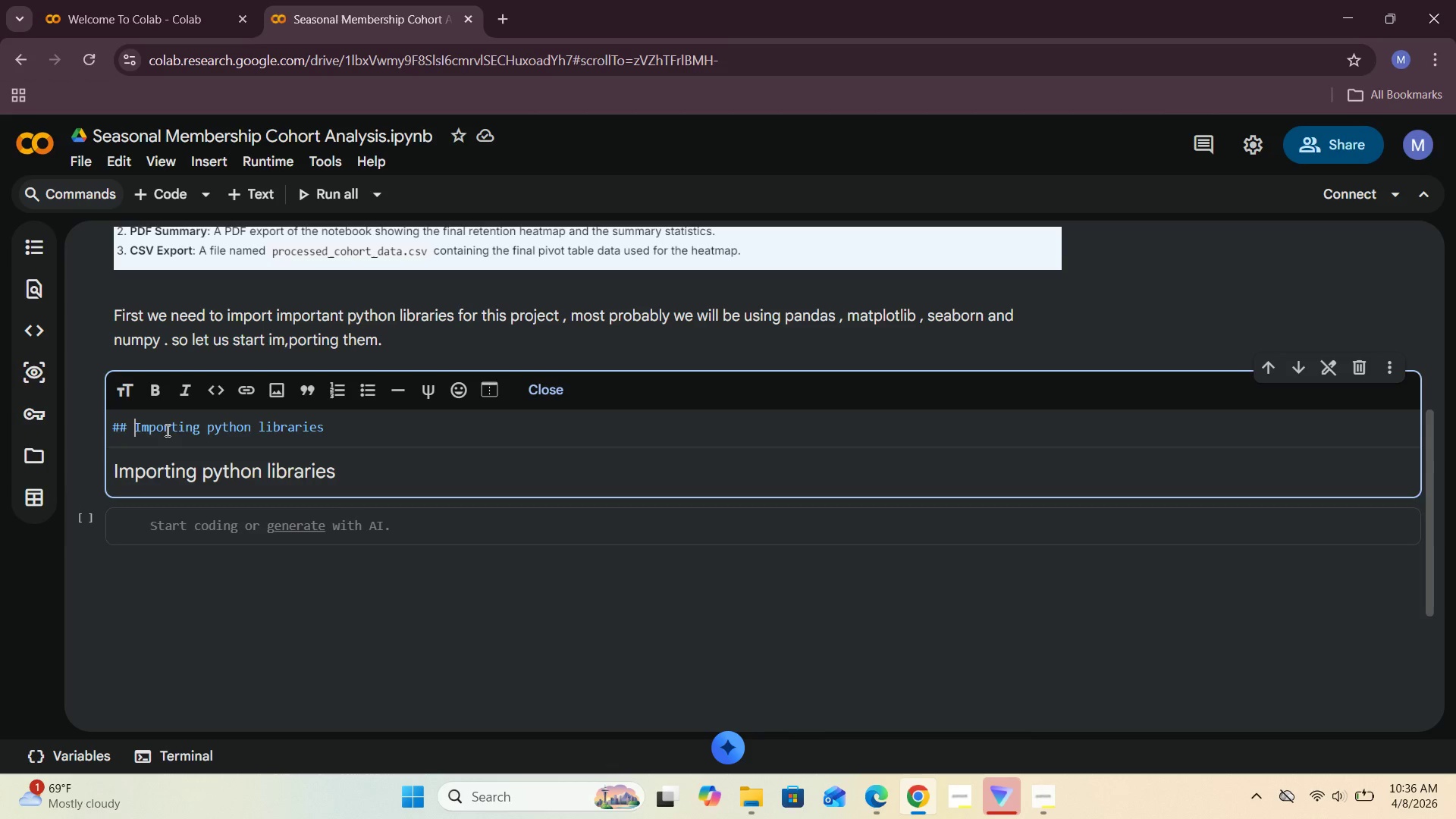 
key(Space)
 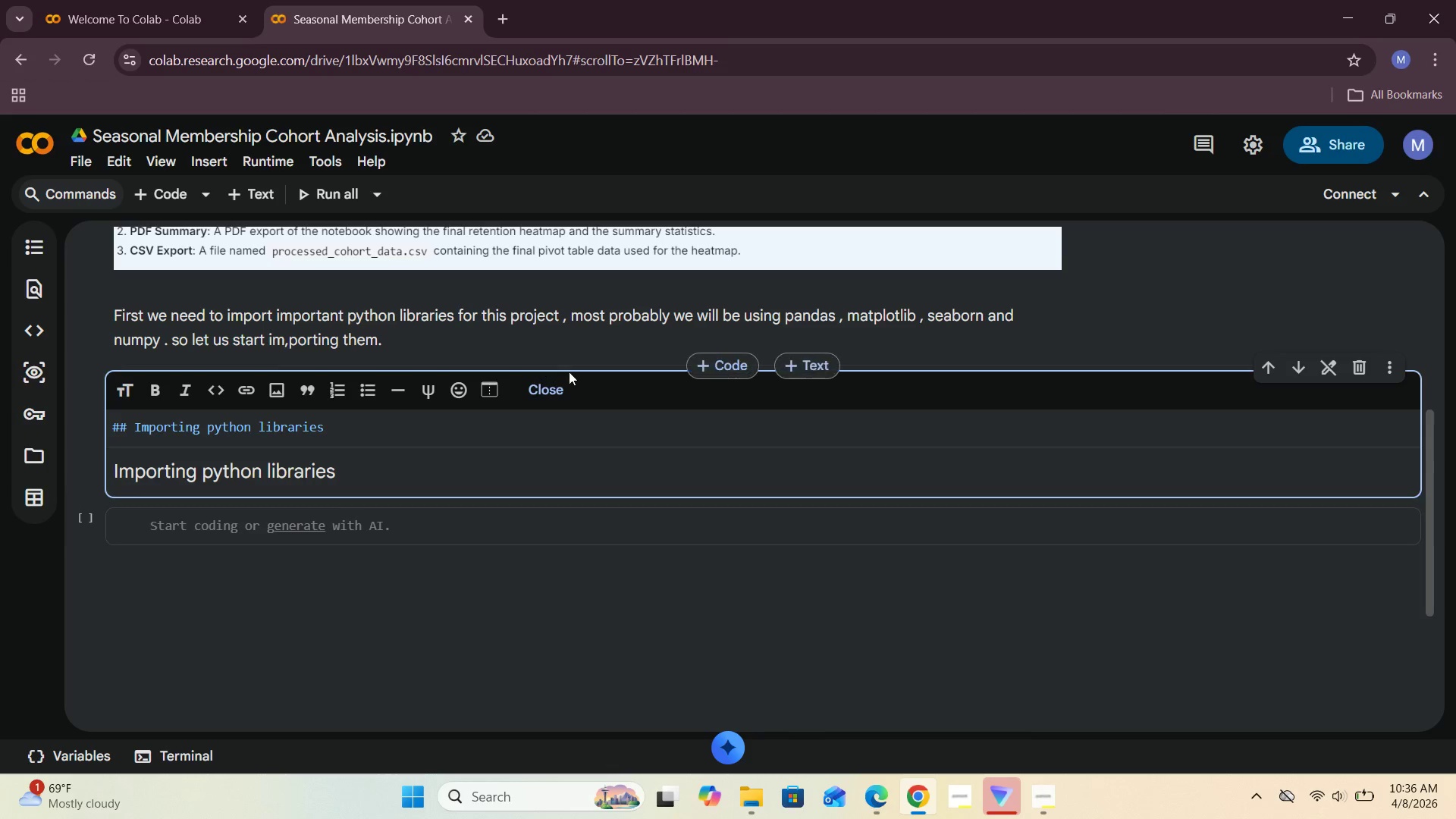 
left_click([548, 391])
 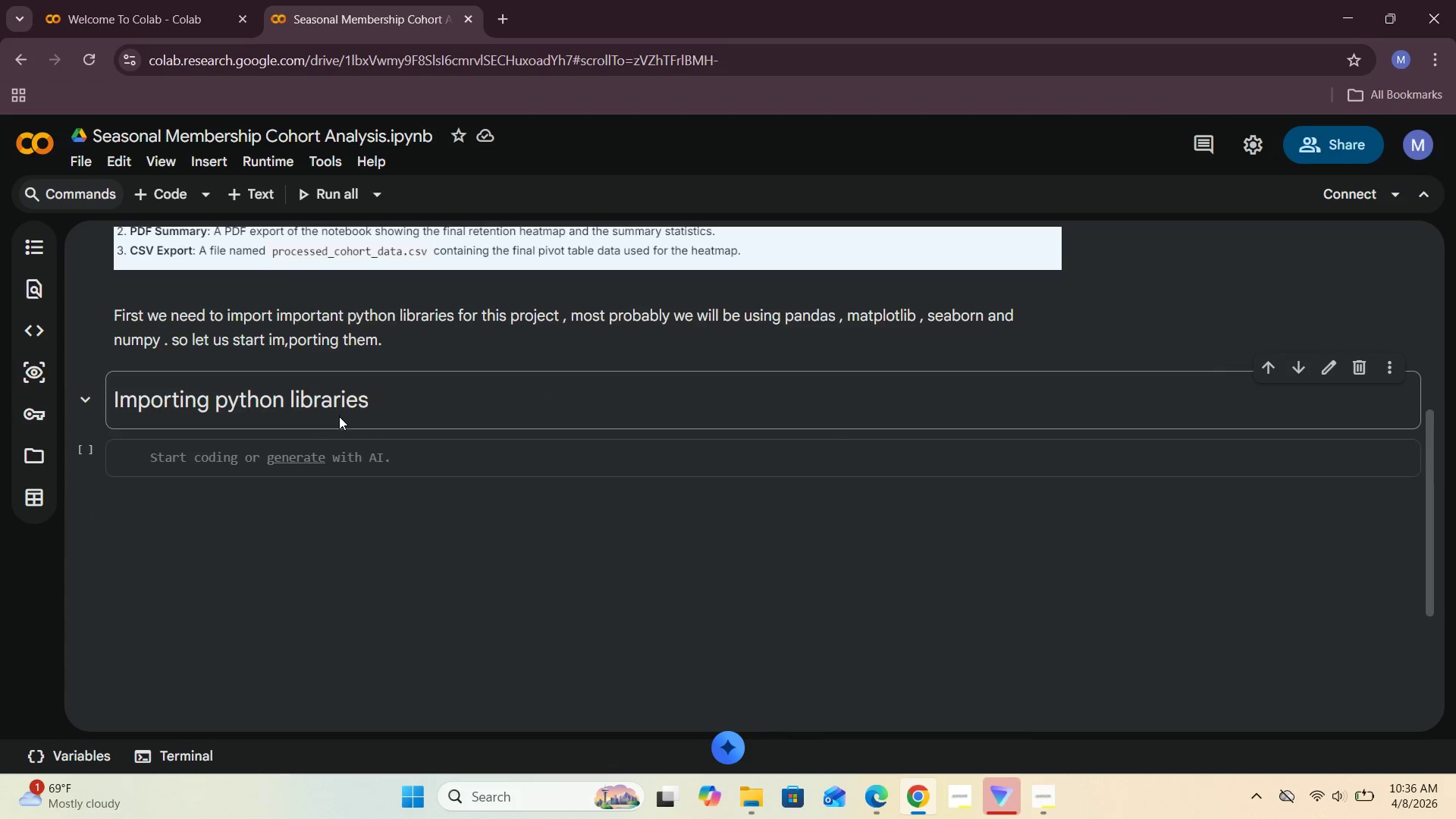 
left_click([237, 458])
 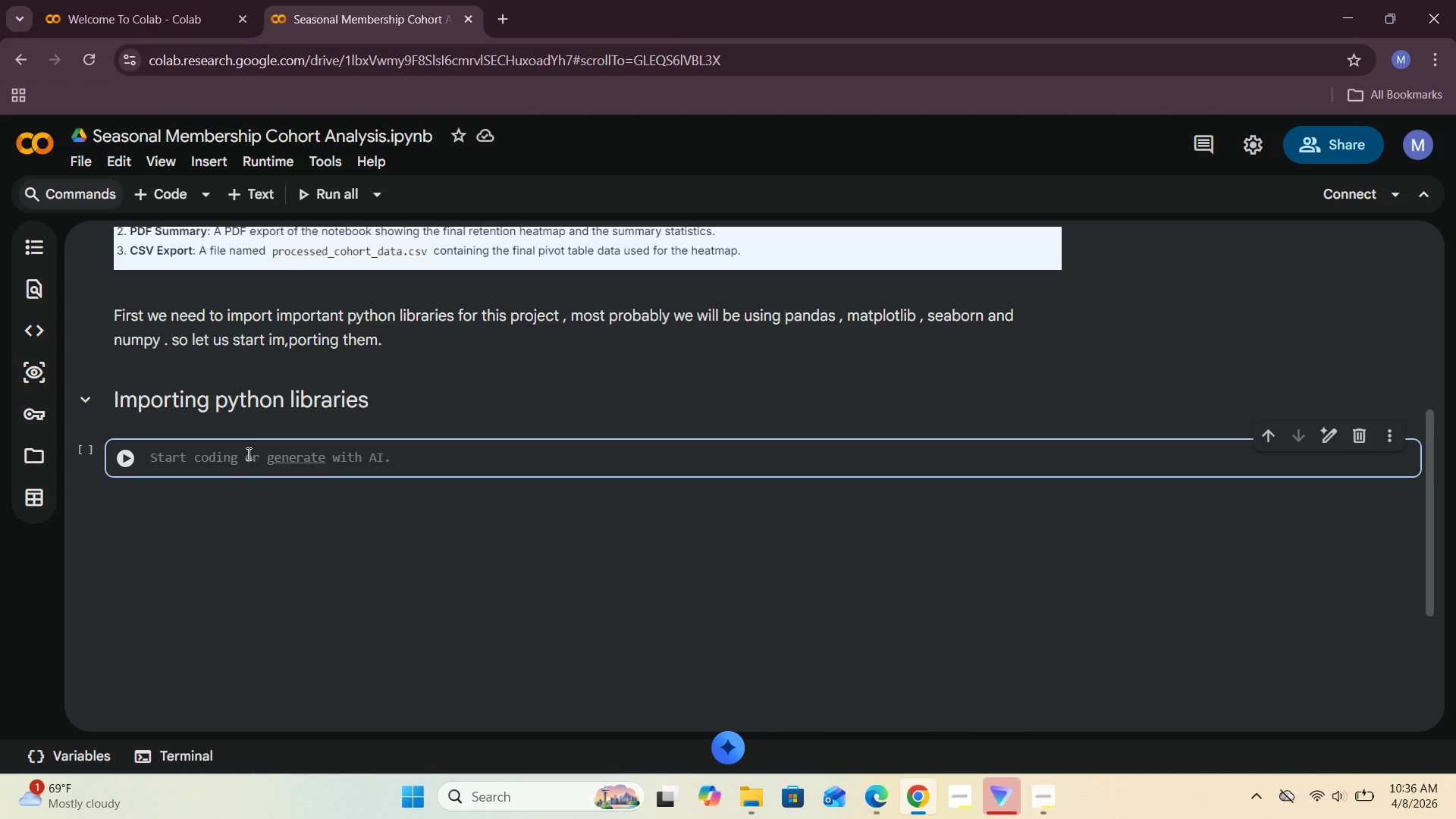 
type(import pandas as p d)
 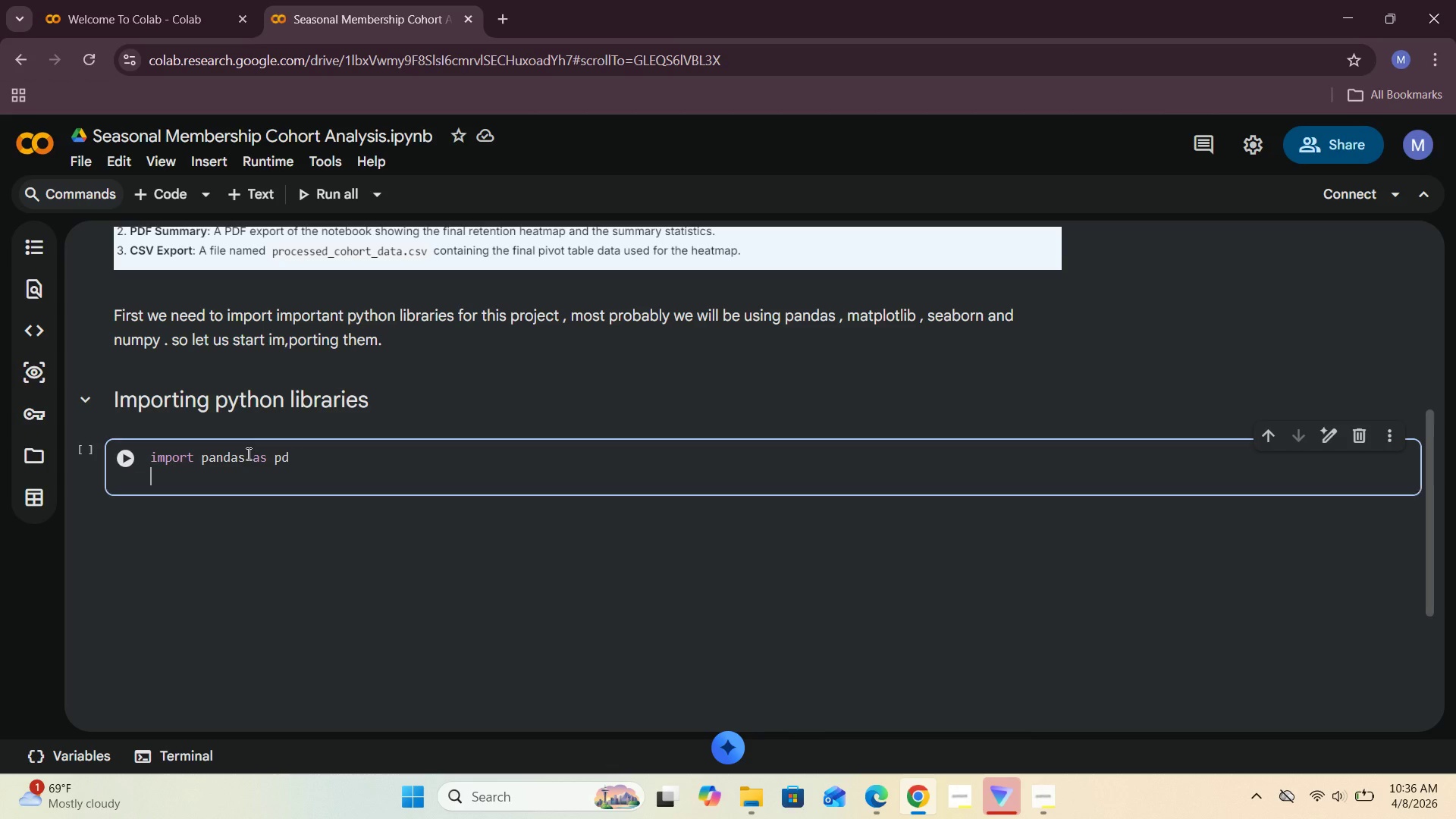 
key(Enter)
 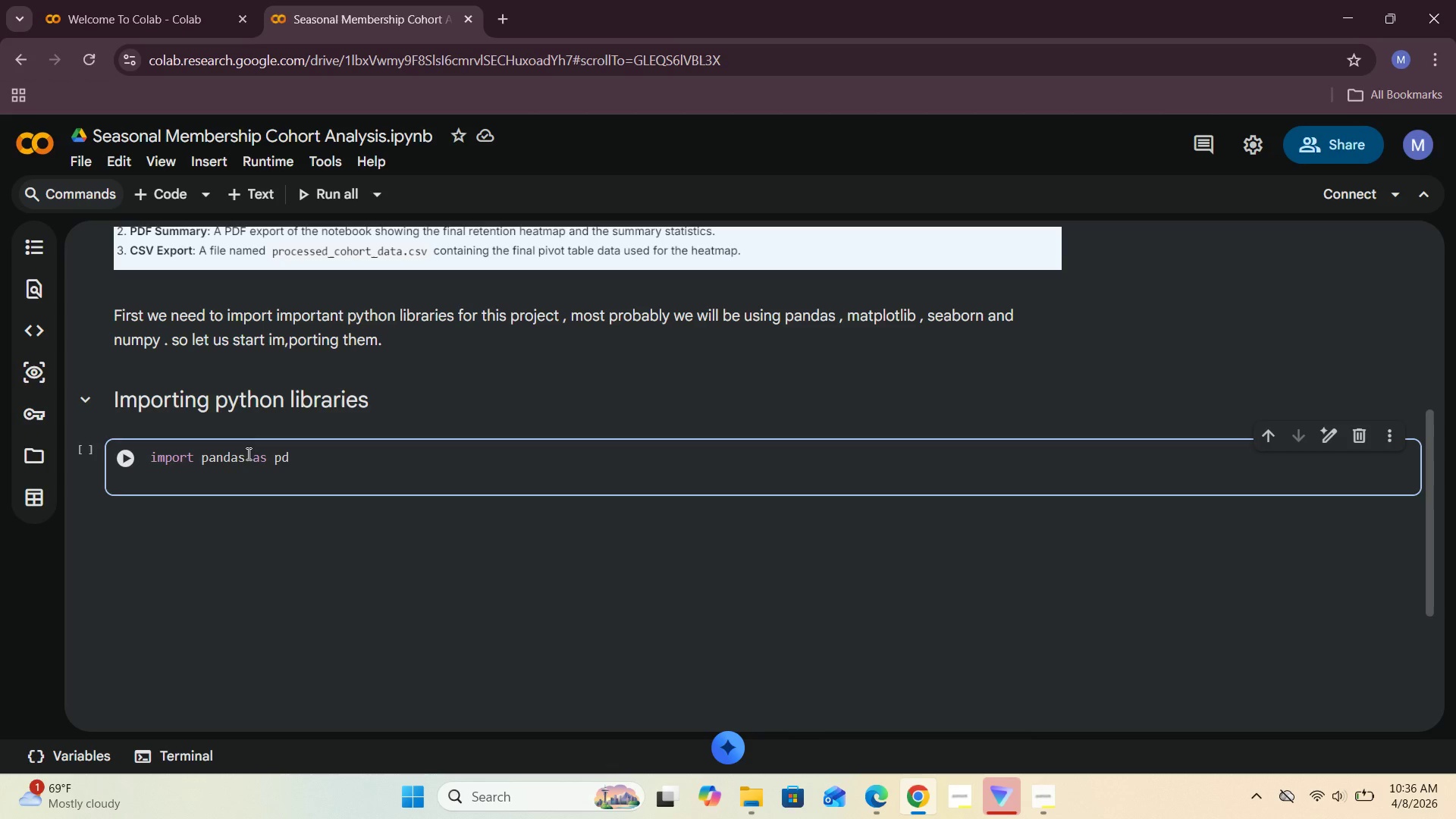 
type(import matl)
key(Backspace)
type(plotlib as )
key(Backspace)
key(Backspace)
key(Backspace)
key(Backspace)
type( as plt)
 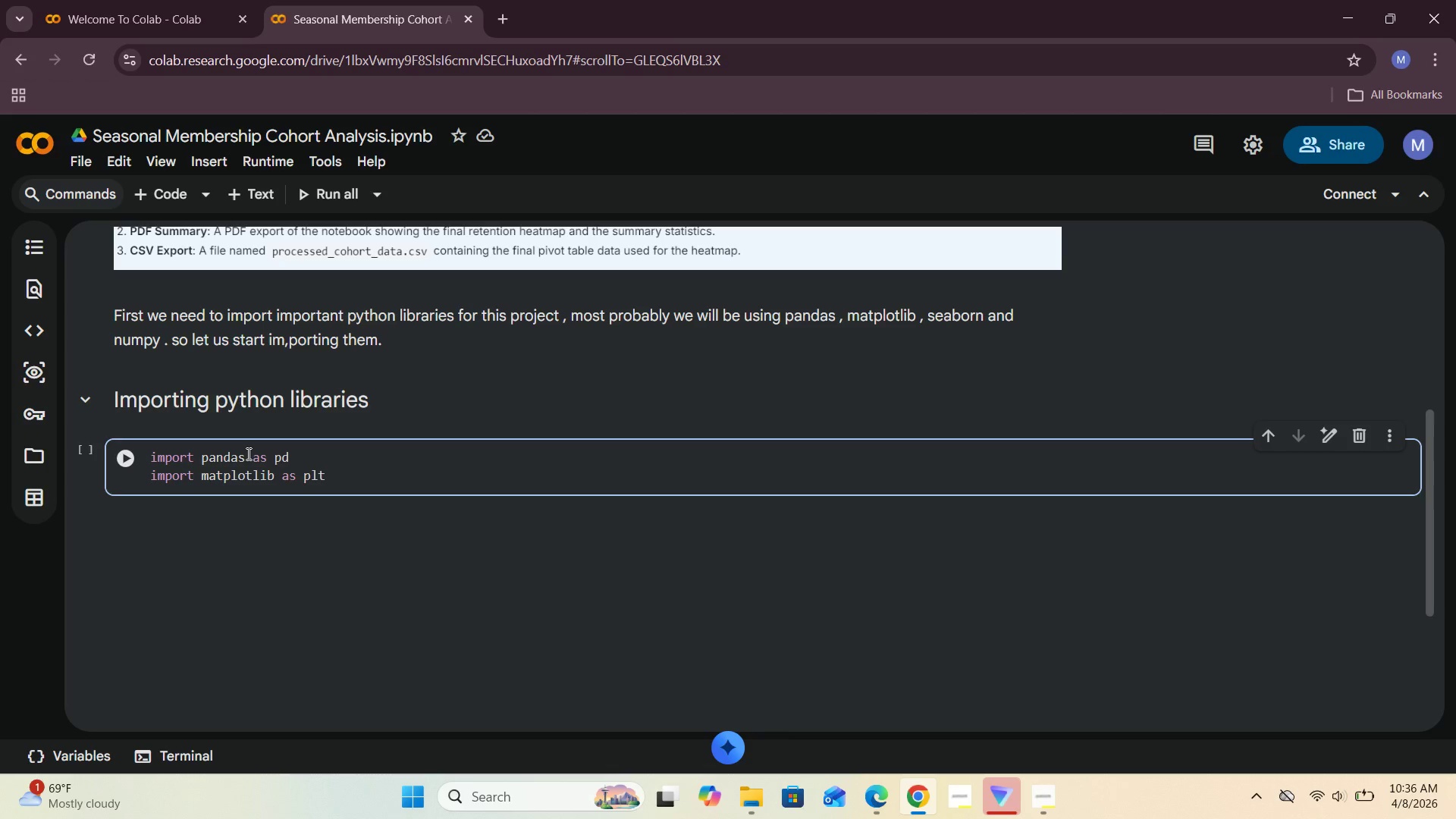 
key(ArrowLeft)
 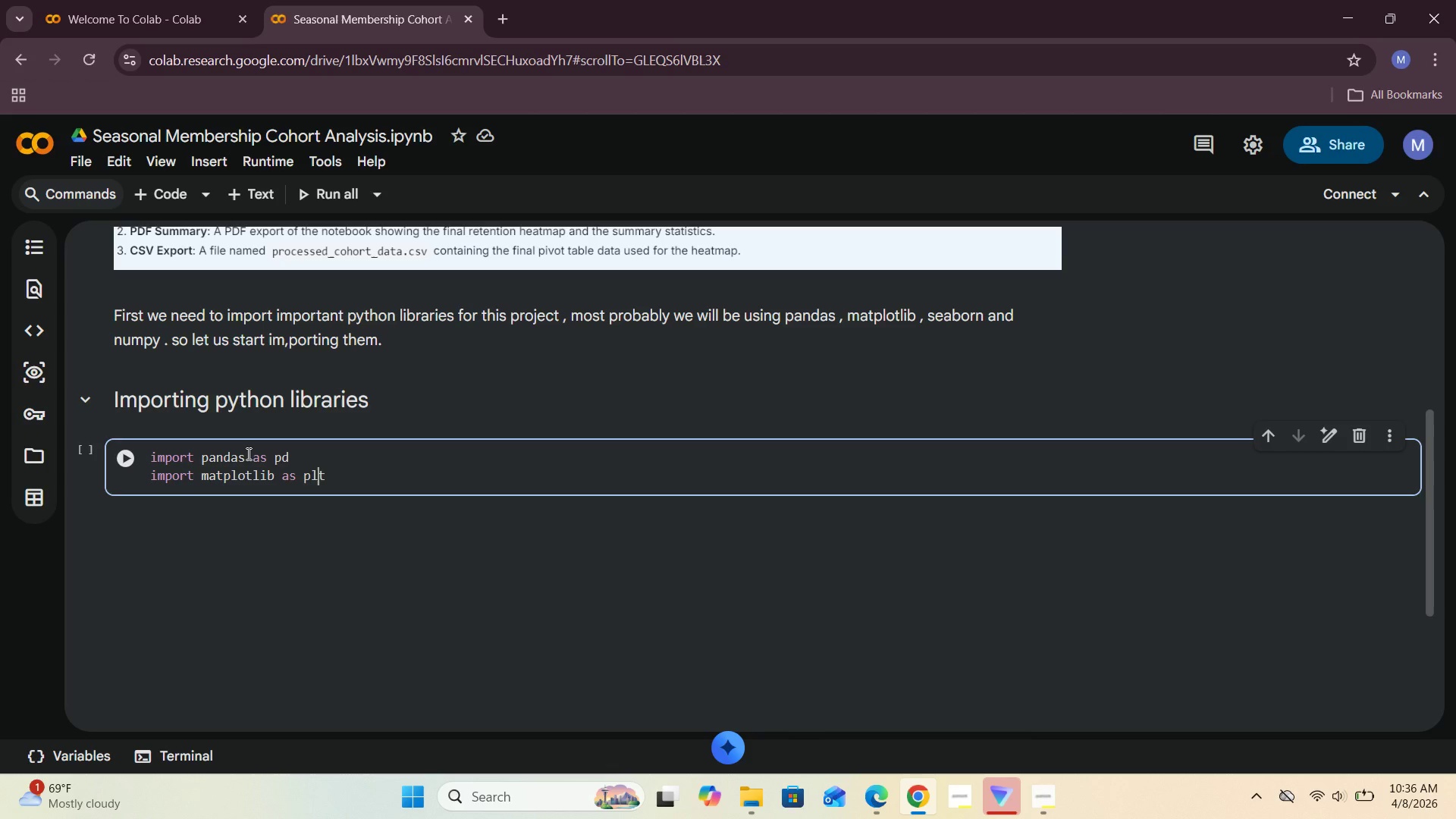 
key(ArrowLeft)
 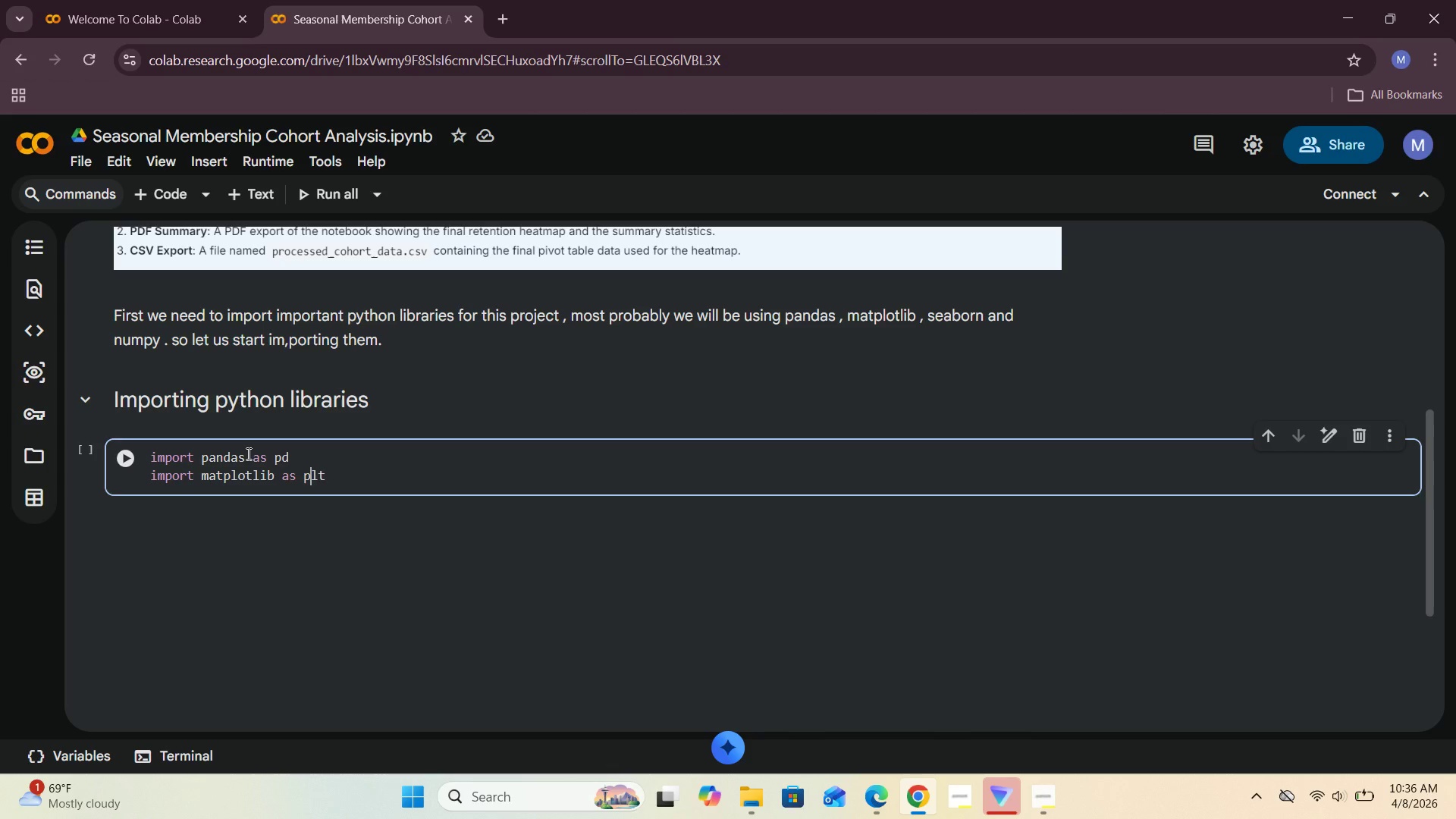 
key(ArrowLeft)
 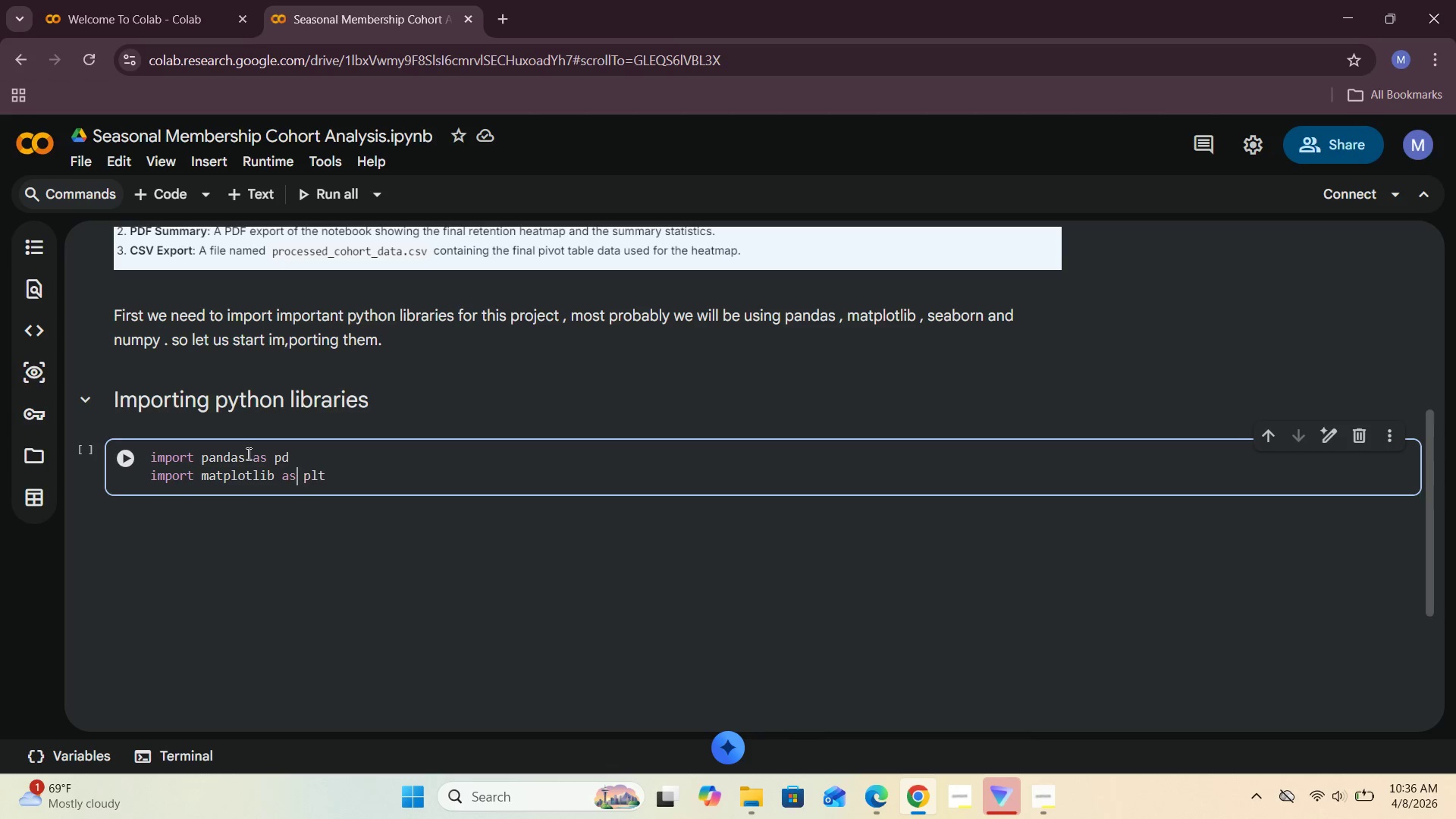 
key(ArrowLeft)
 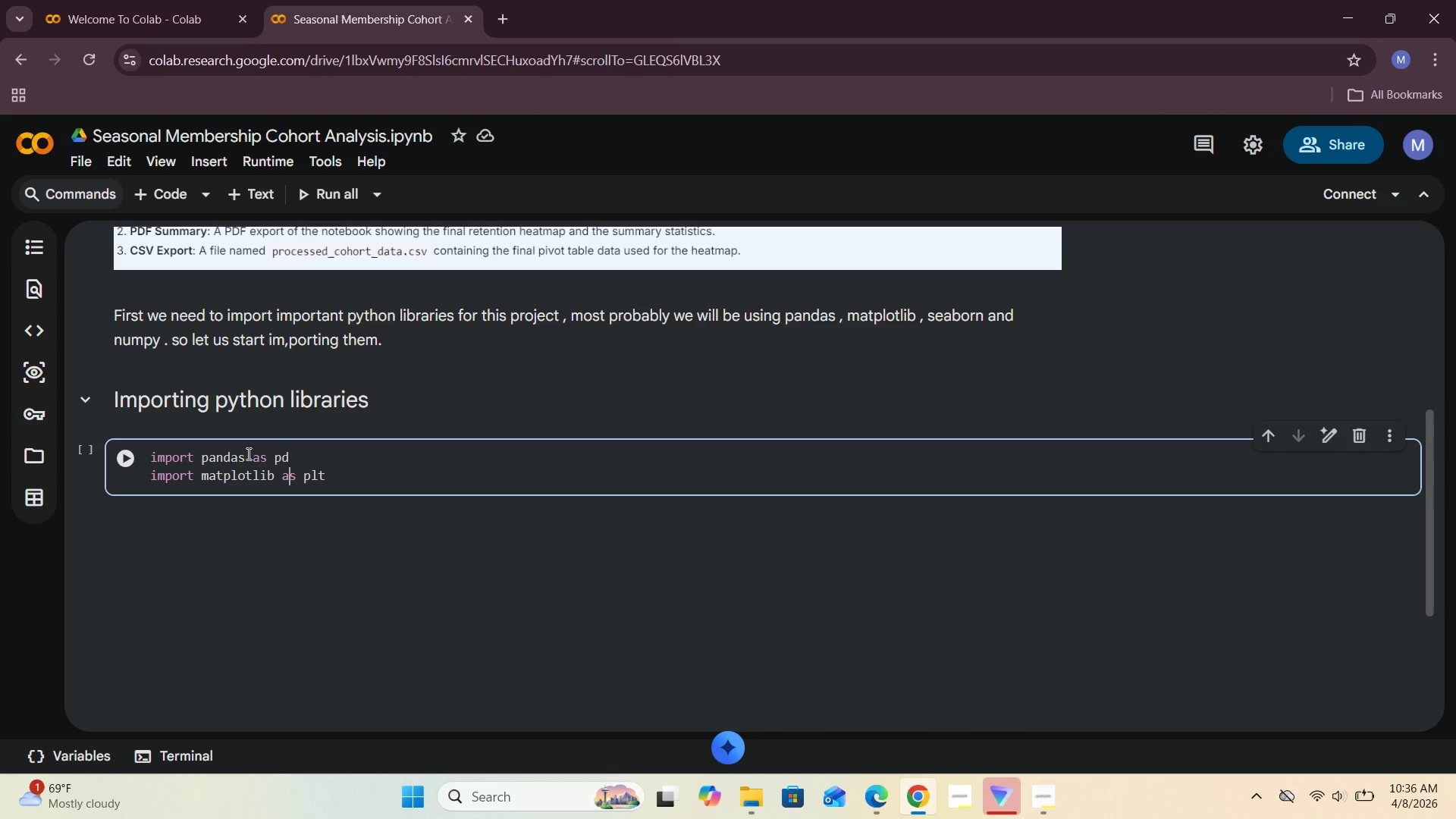 
key(ArrowLeft)
 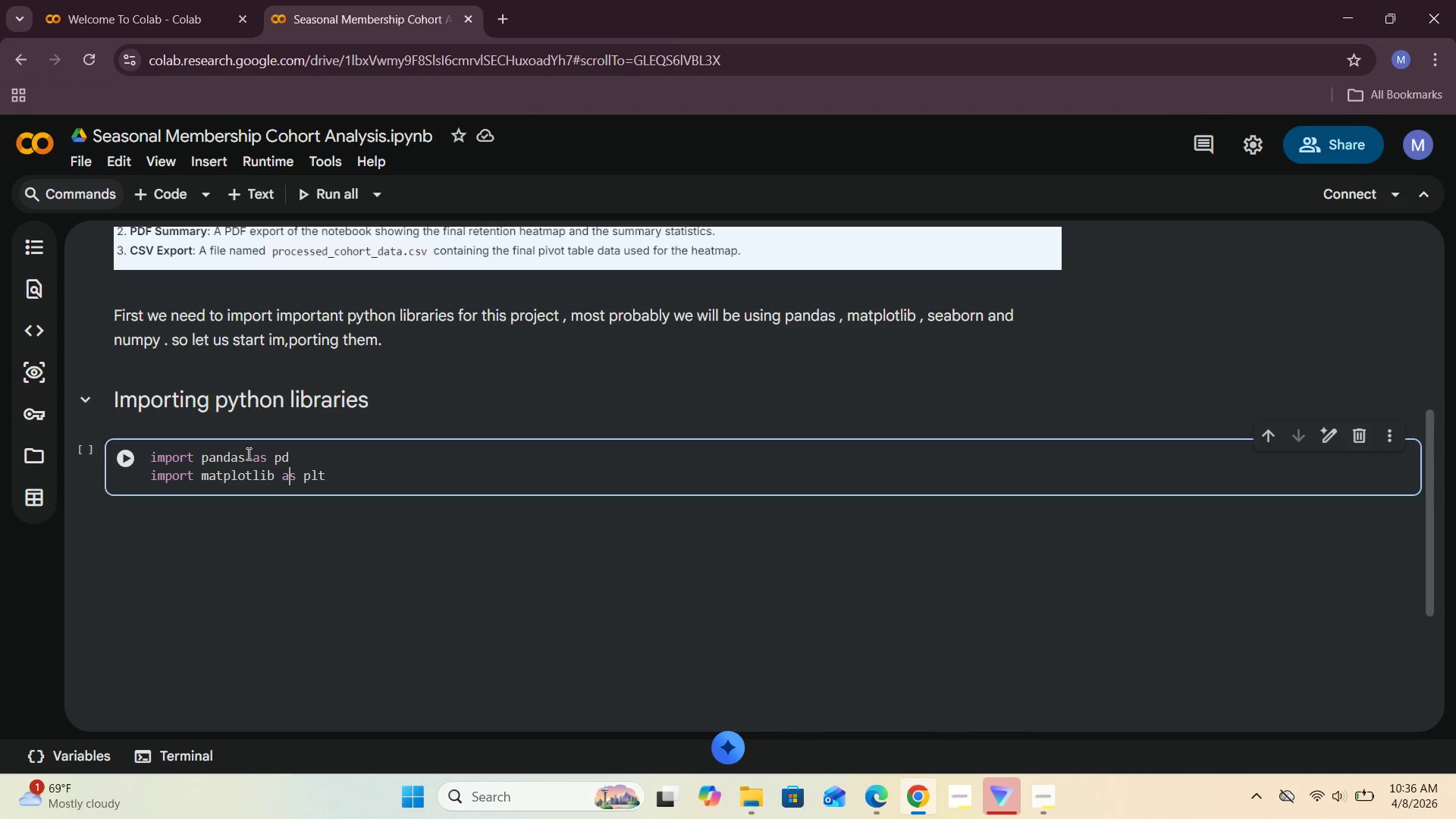 
key(ArrowLeft)
 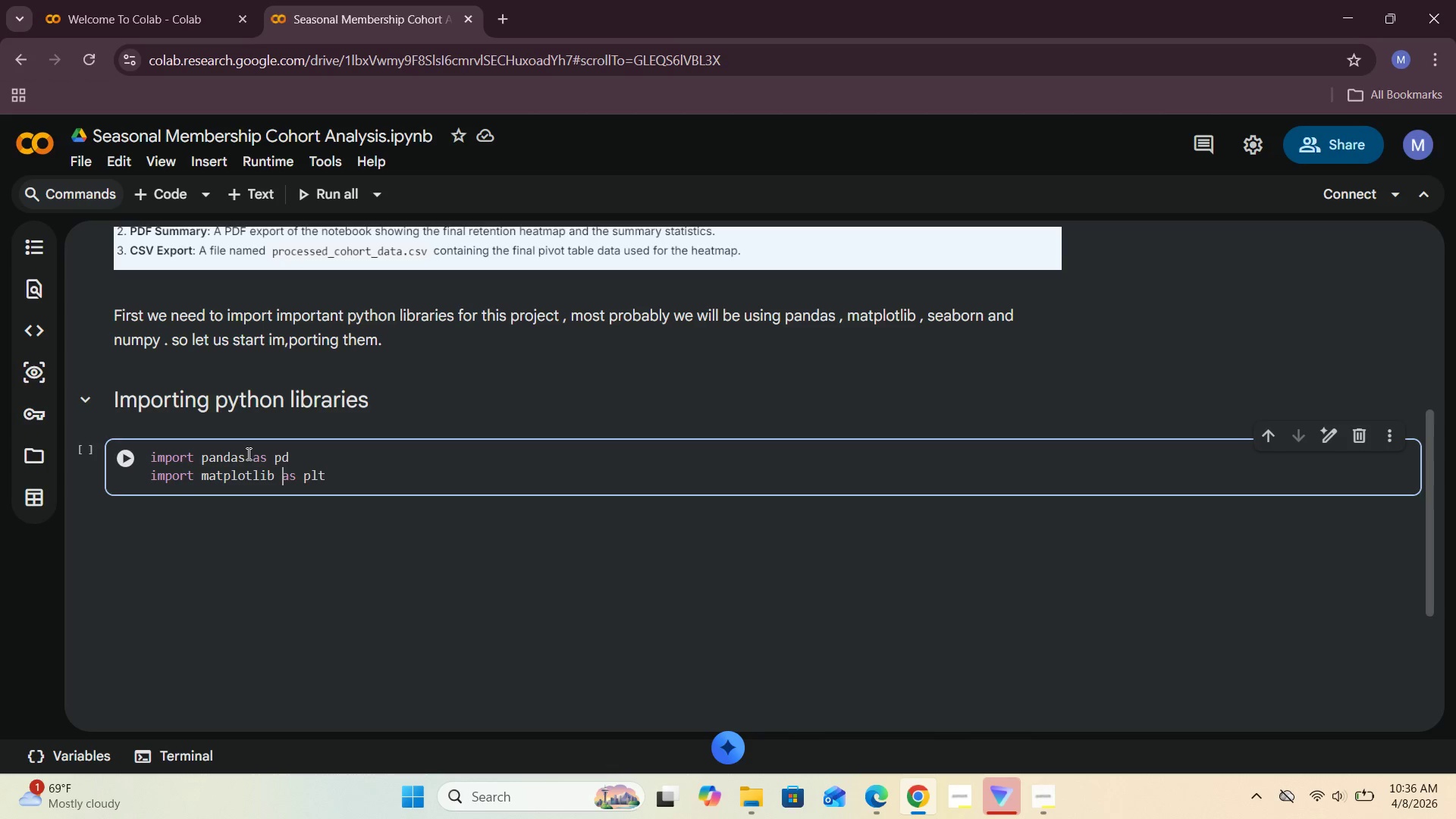 
key(ArrowLeft)
 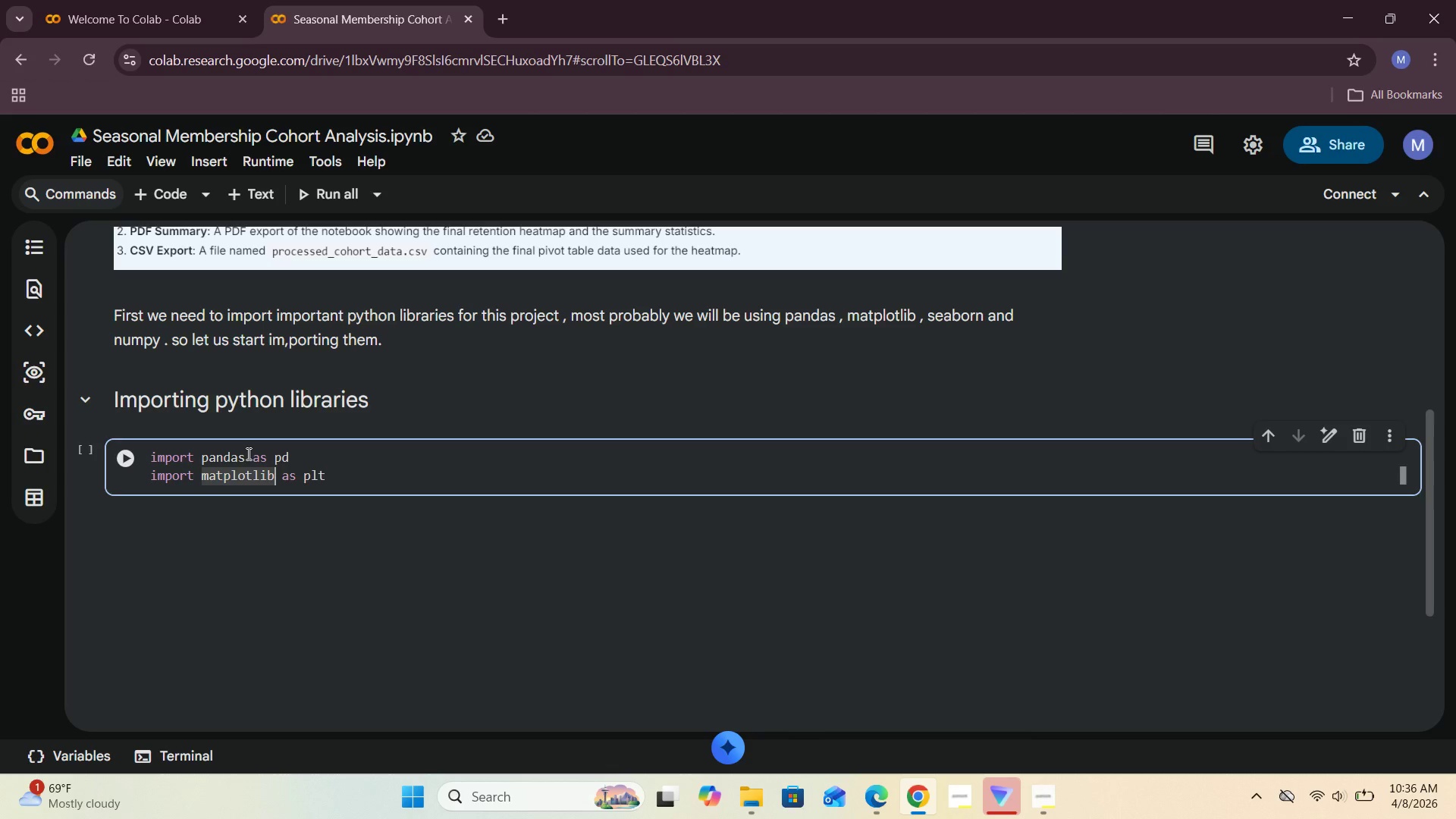 
type(.pyplot)
 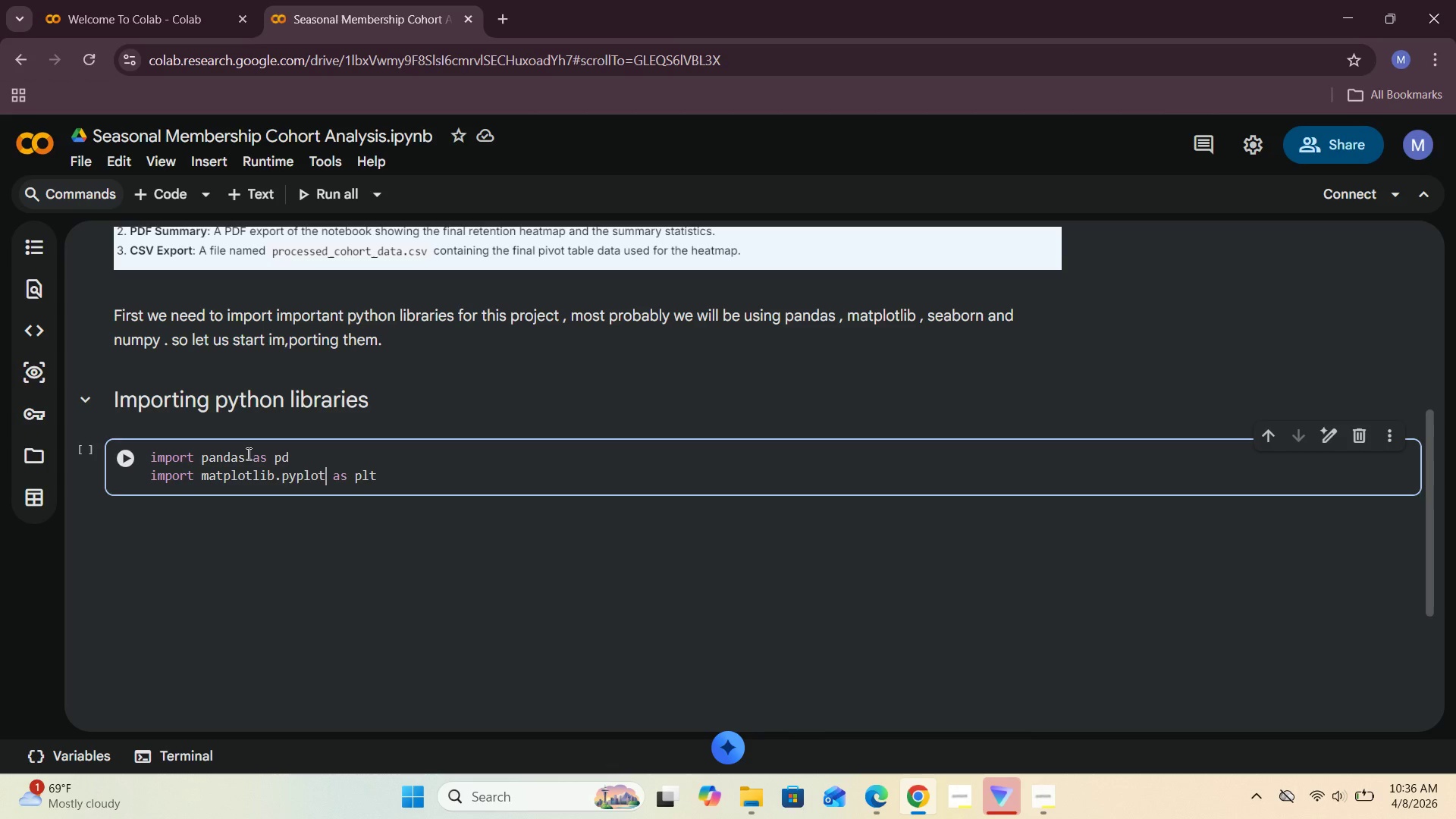 
key(ArrowRight)
 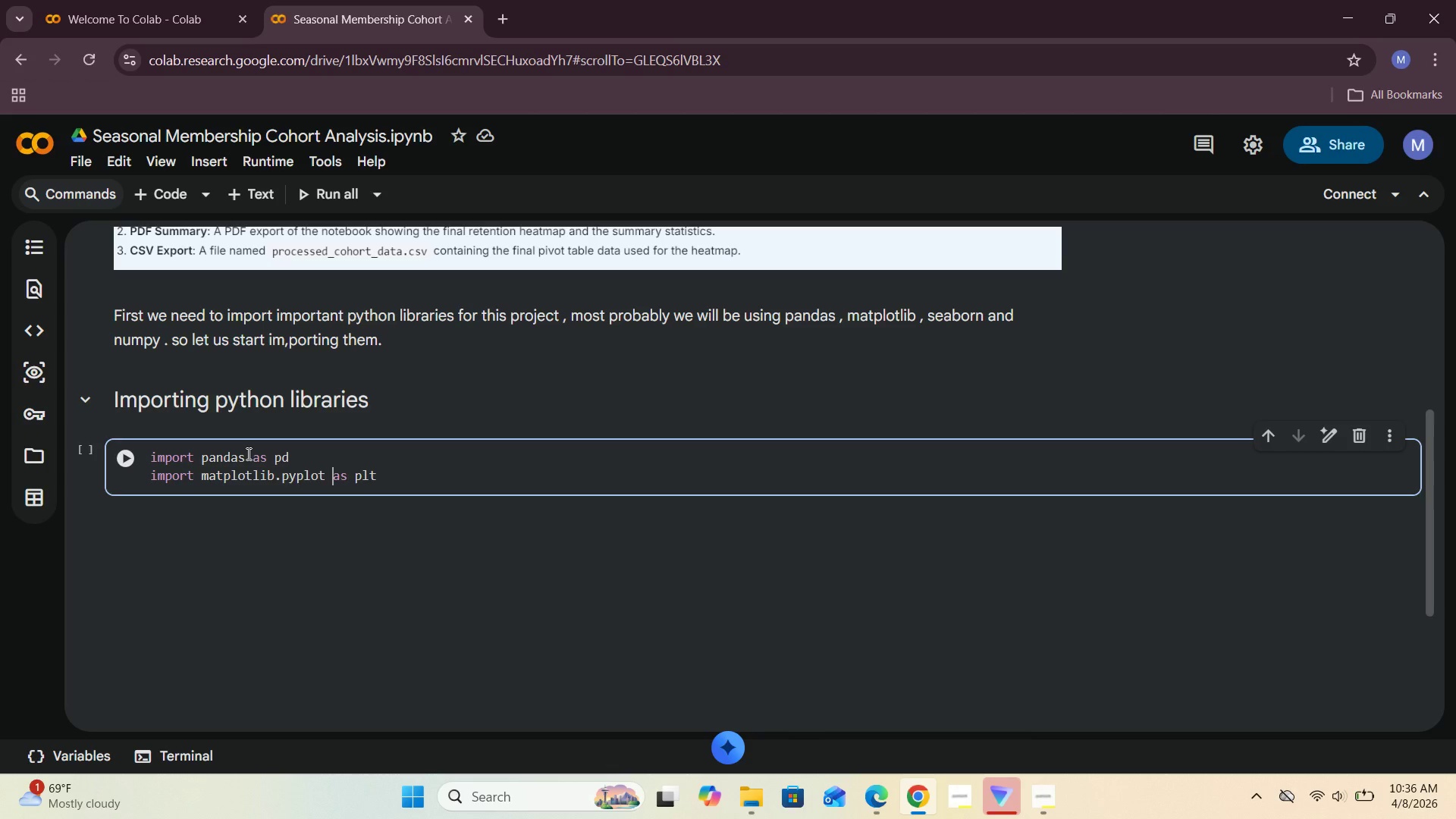 
key(ArrowRight)
 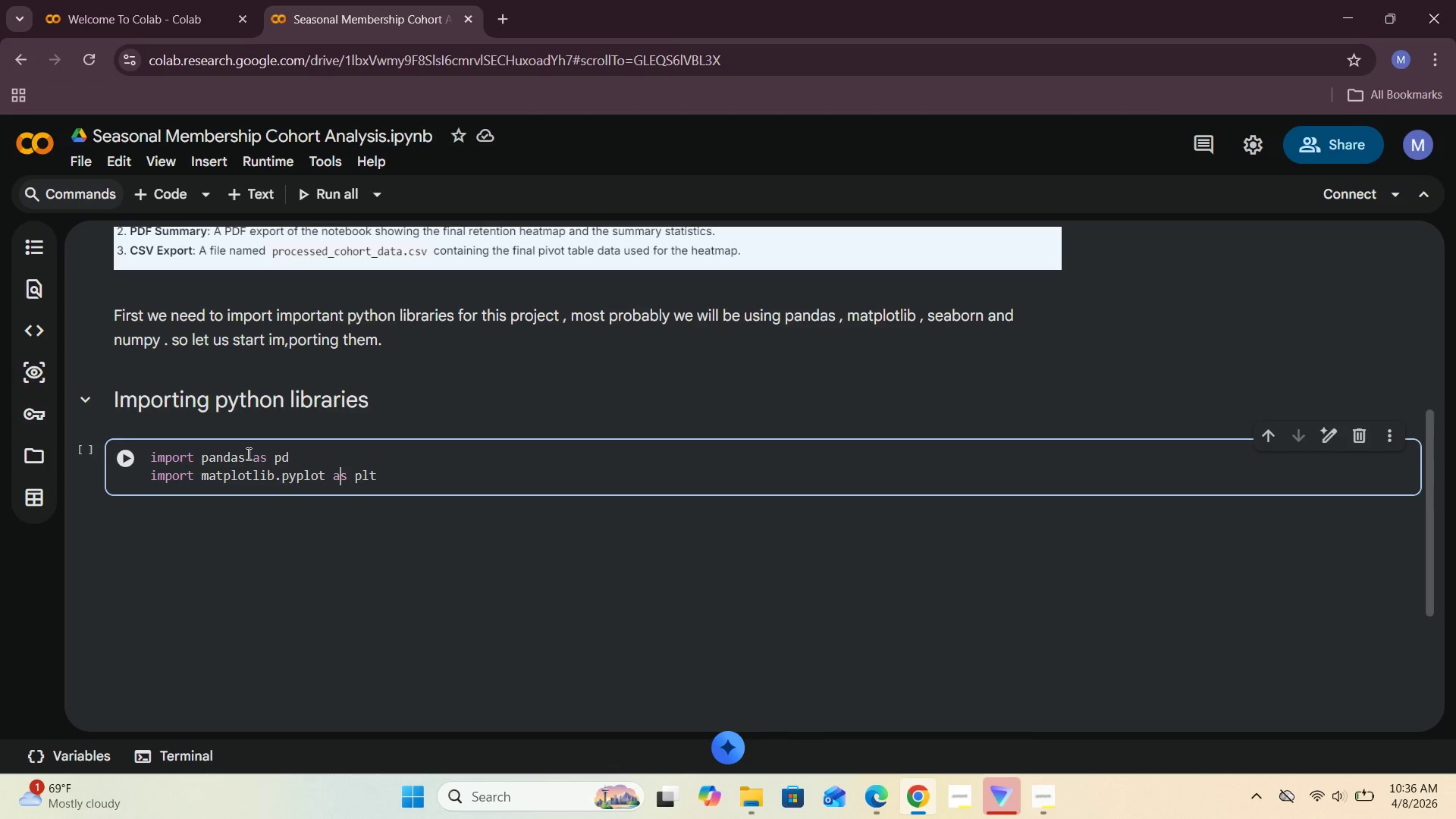 
key(ArrowRight)
 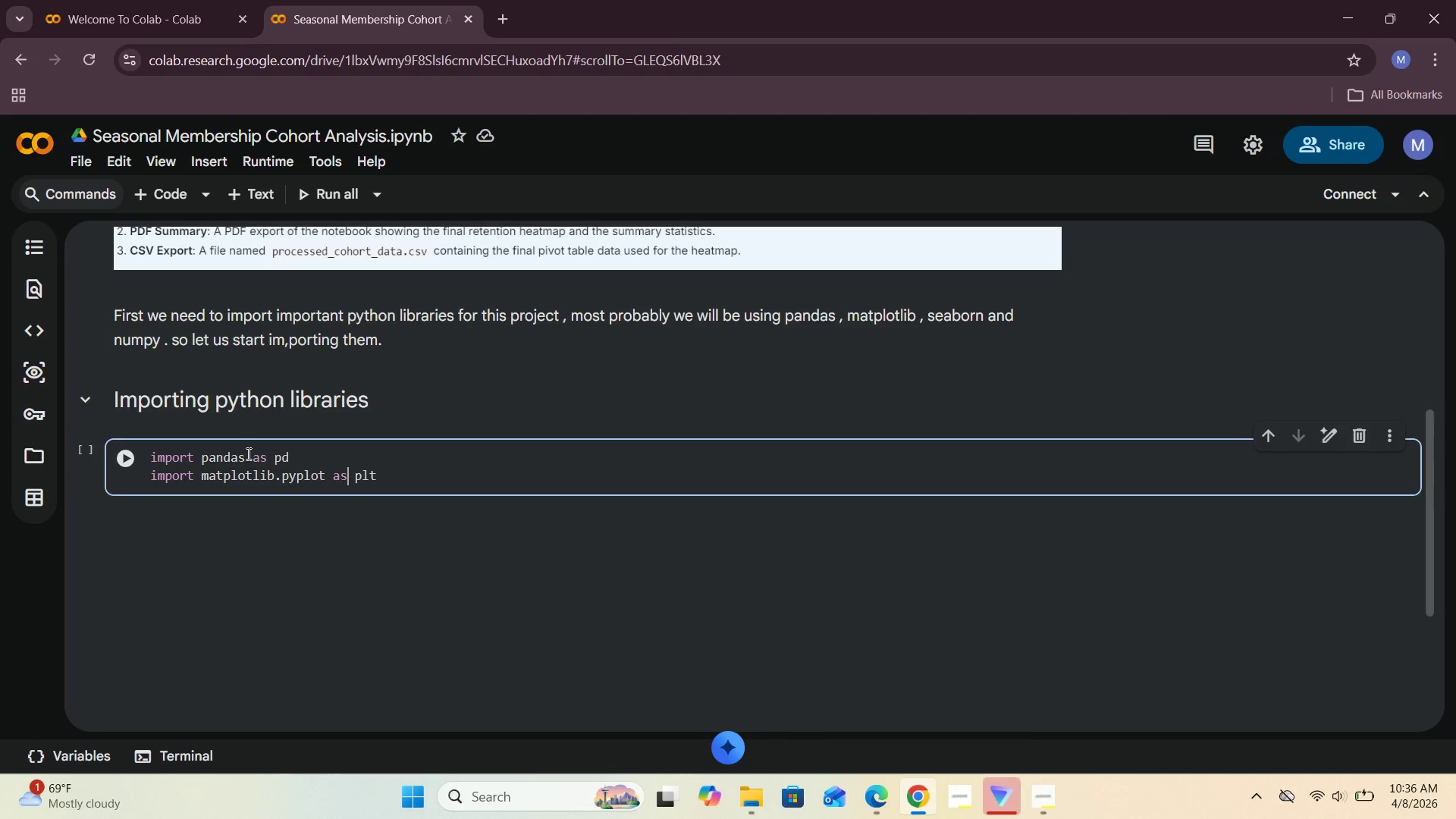 
key(ArrowRight)
 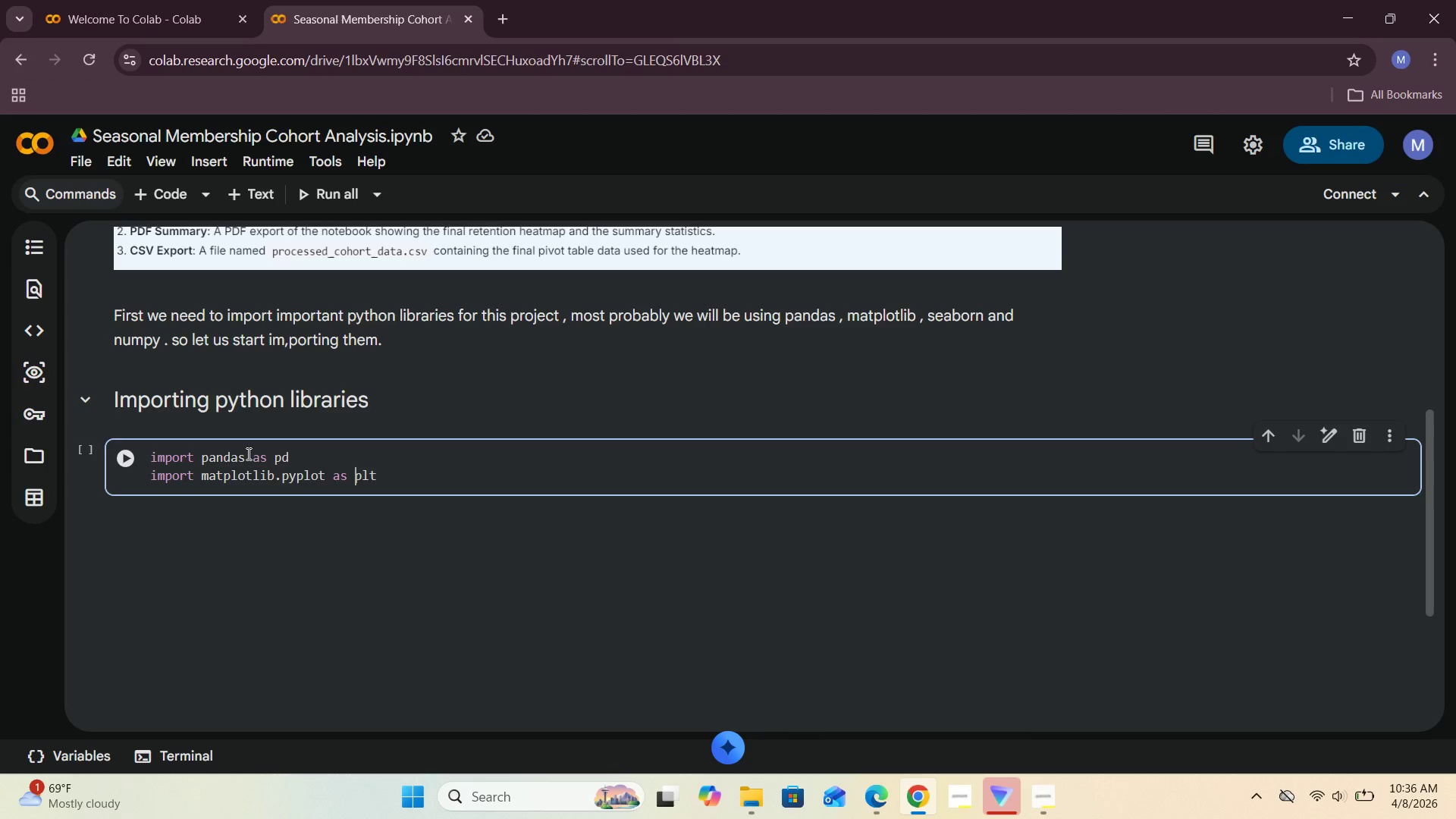 
key(ArrowRight)
 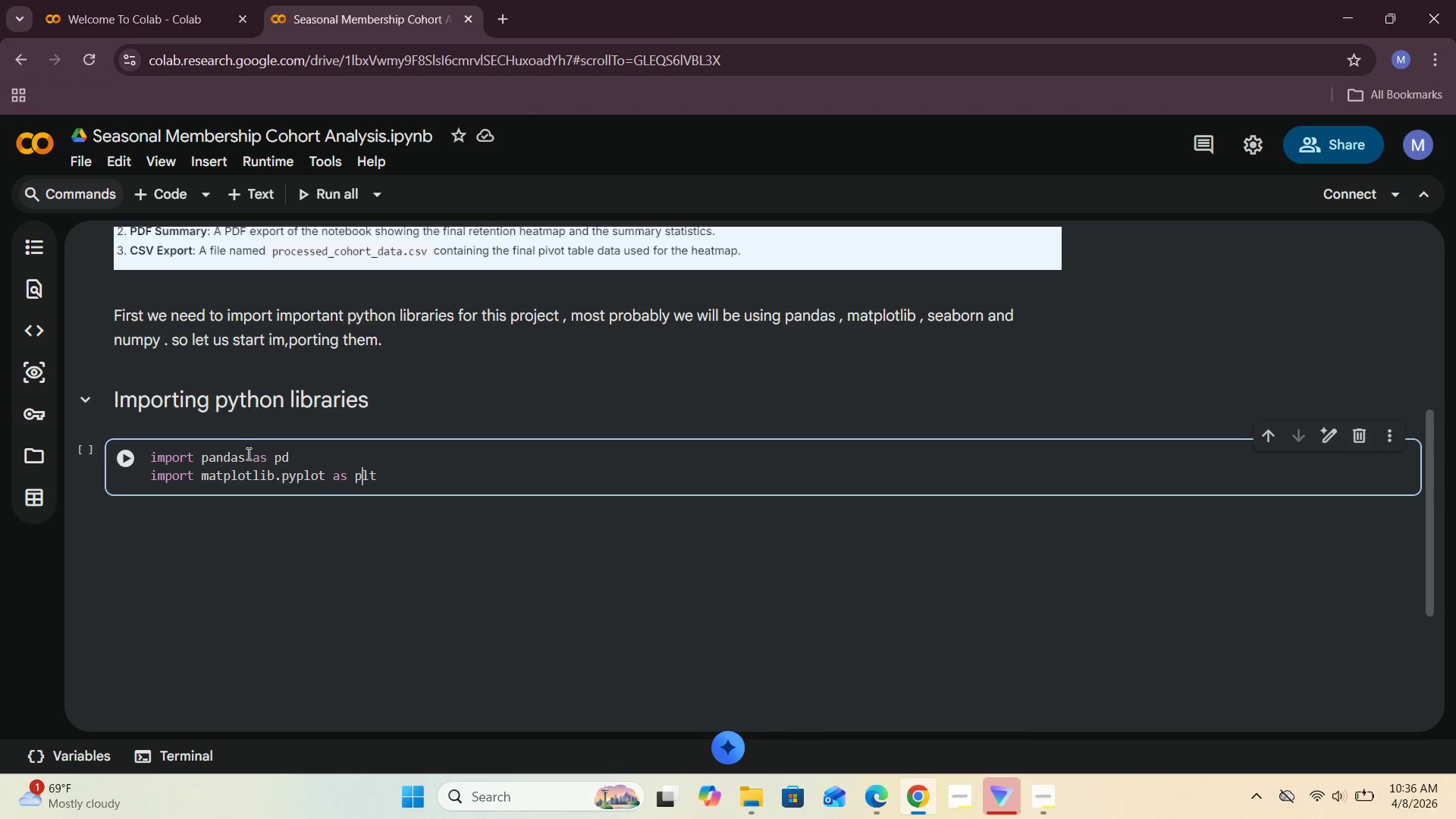 
key(ArrowRight)
 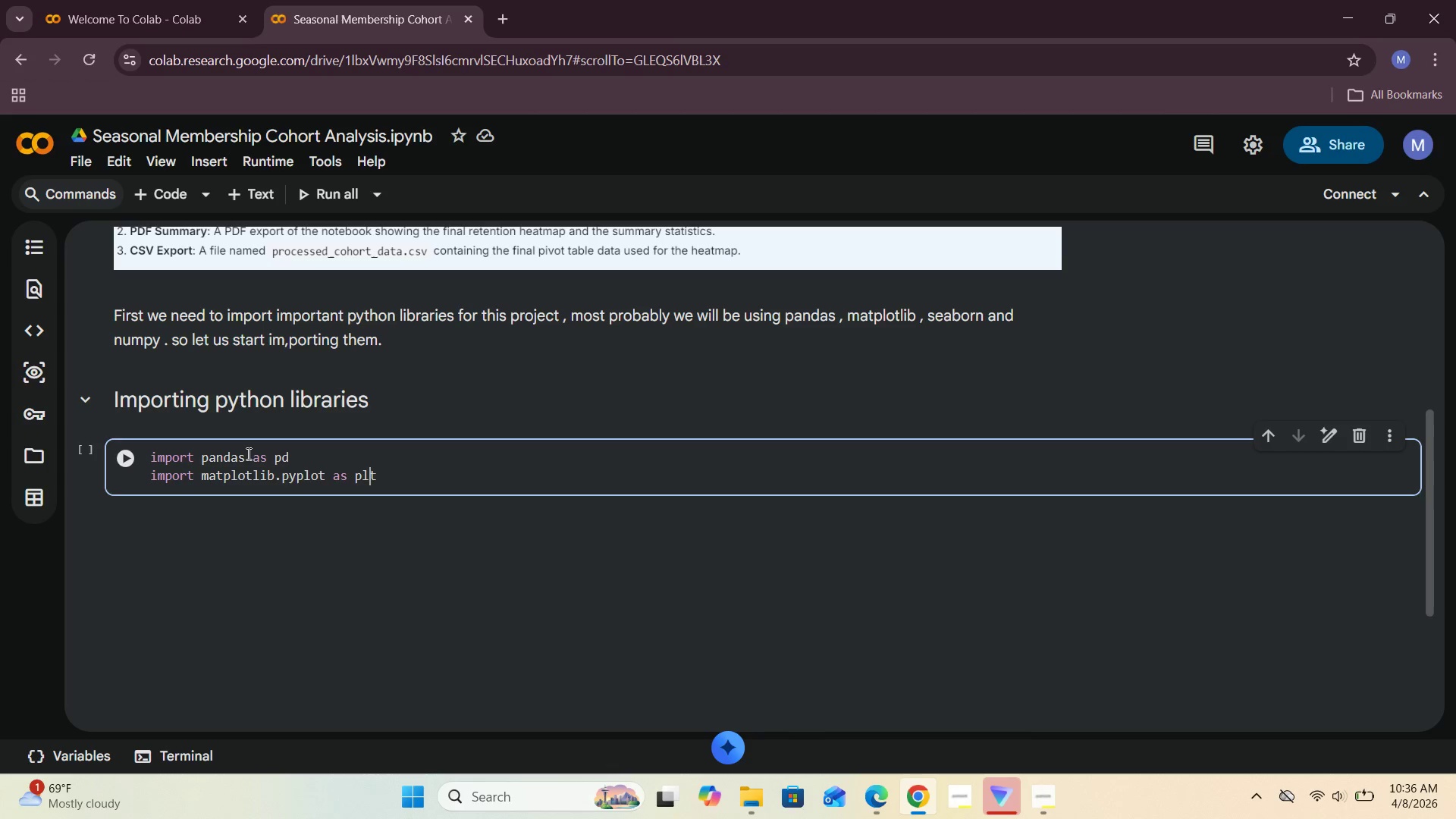 
key(ArrowRight)
 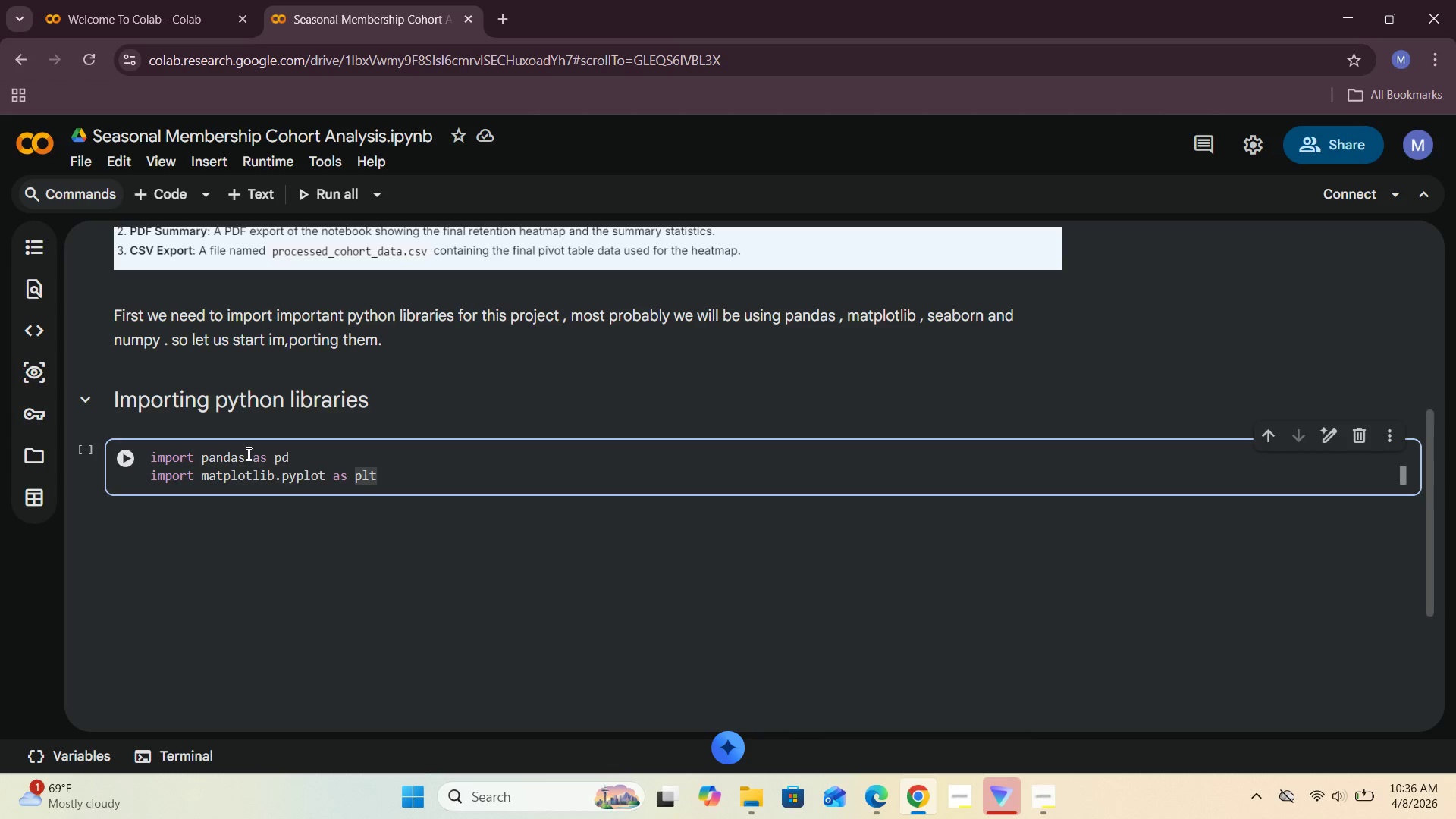 
key(Enter)
 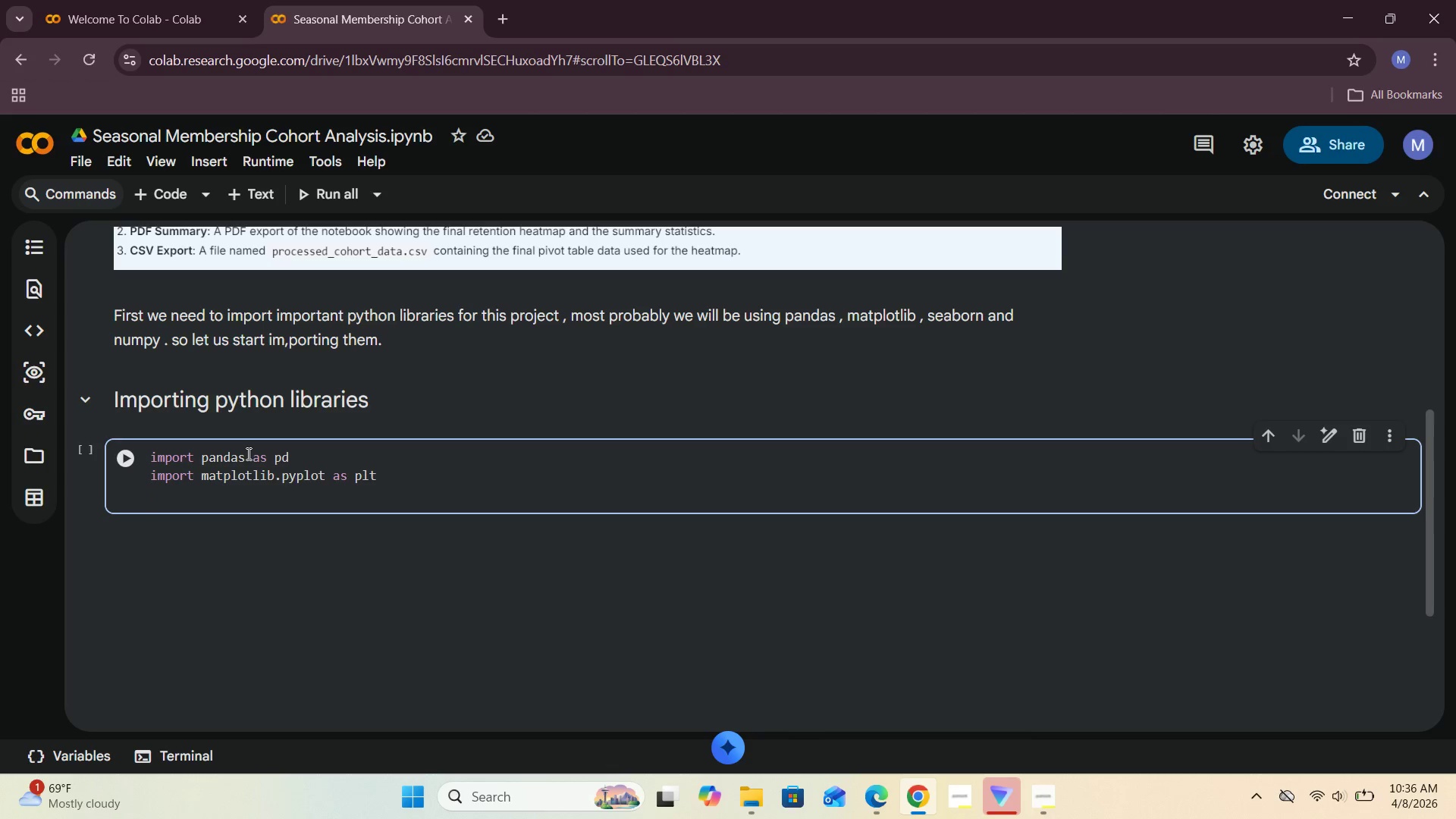 
type(import numpy as np )
 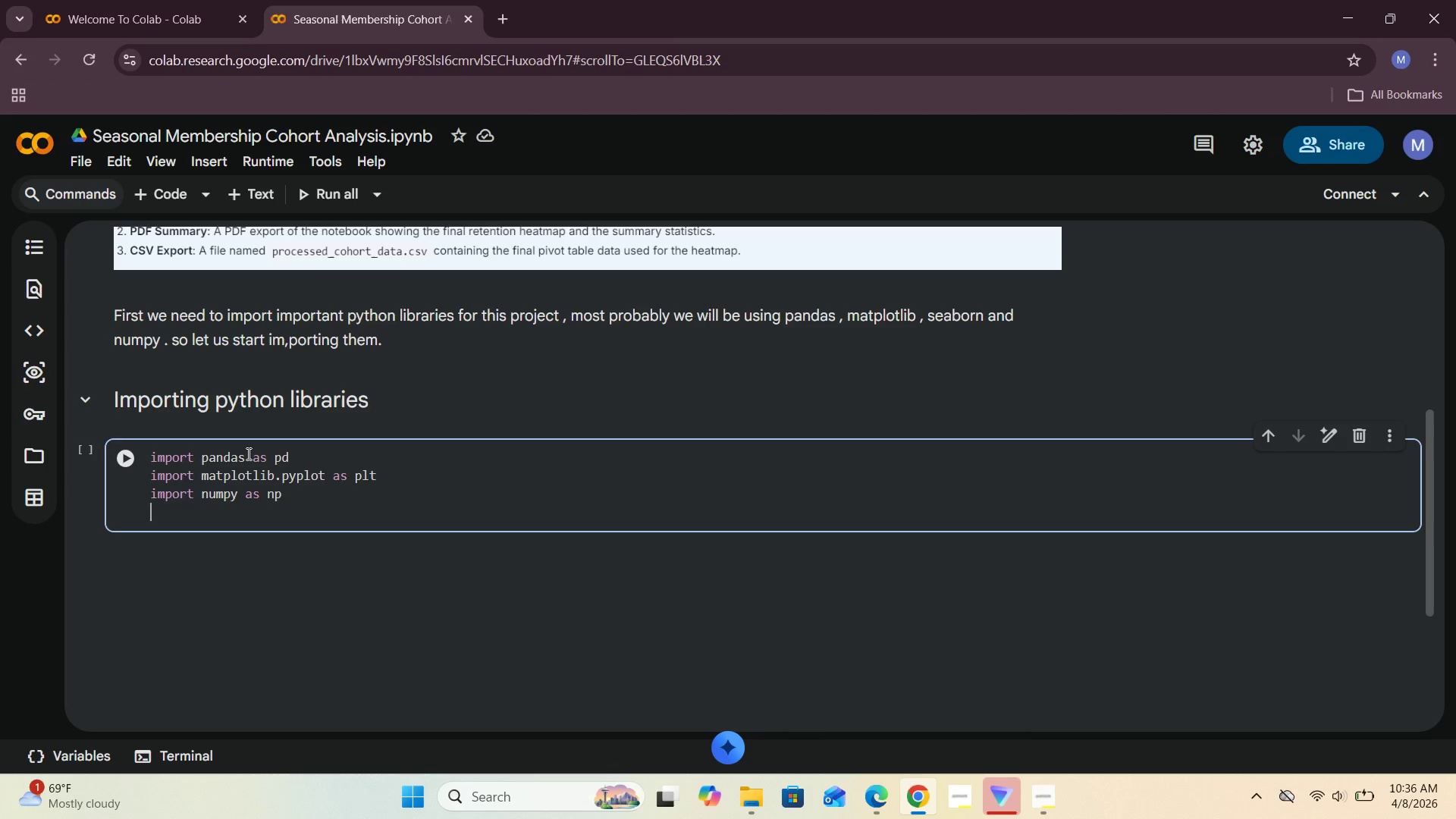 
key(Enter)
 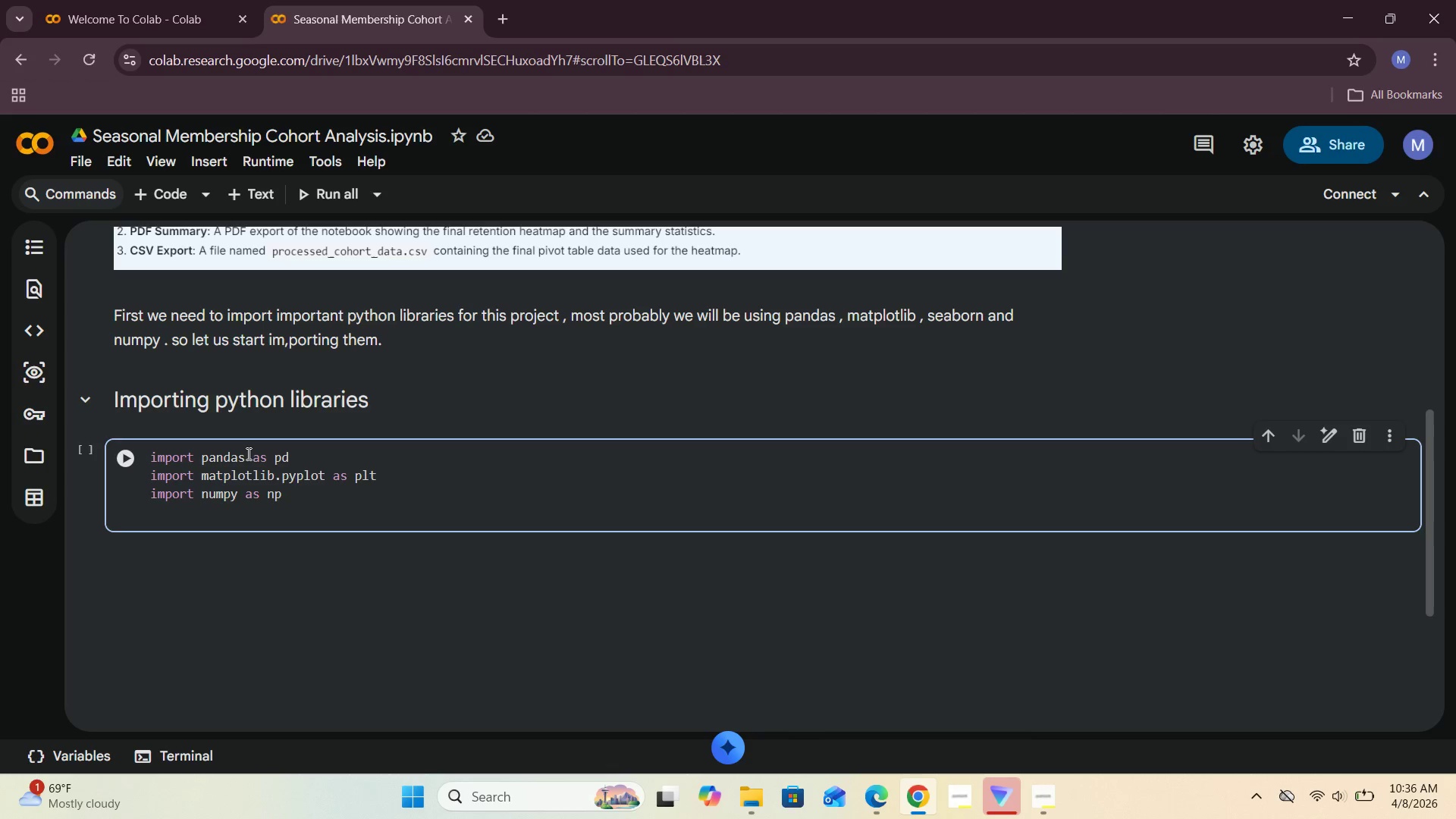 
type(imposrt)
key(Backspace)
key(Backspace)
key(Backspace)
type(rt seaborn asd )
key(Backspace)
key(Backspace)
key(Backspace)
type(s sns )
 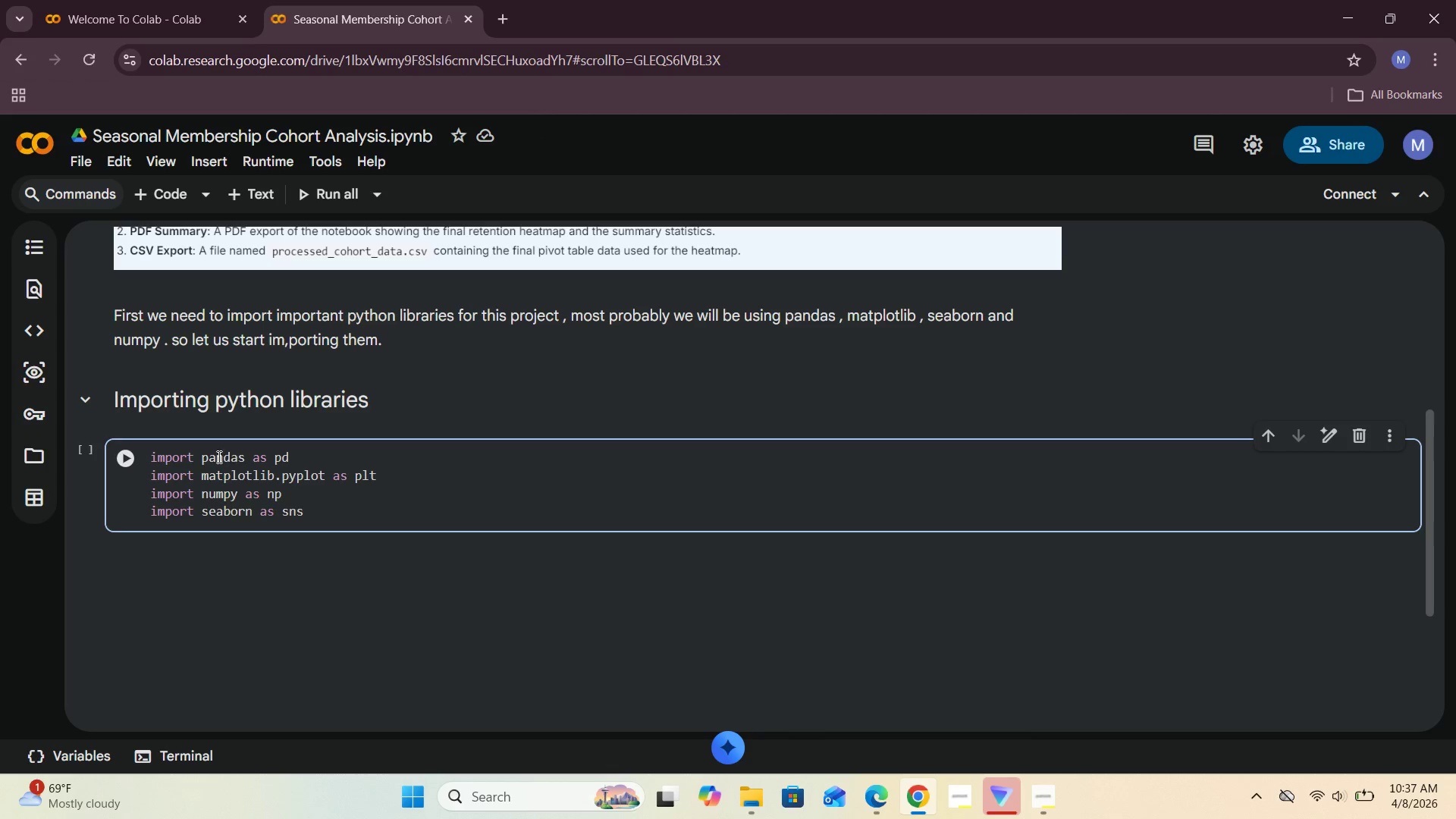 
left_click([116, 455])
 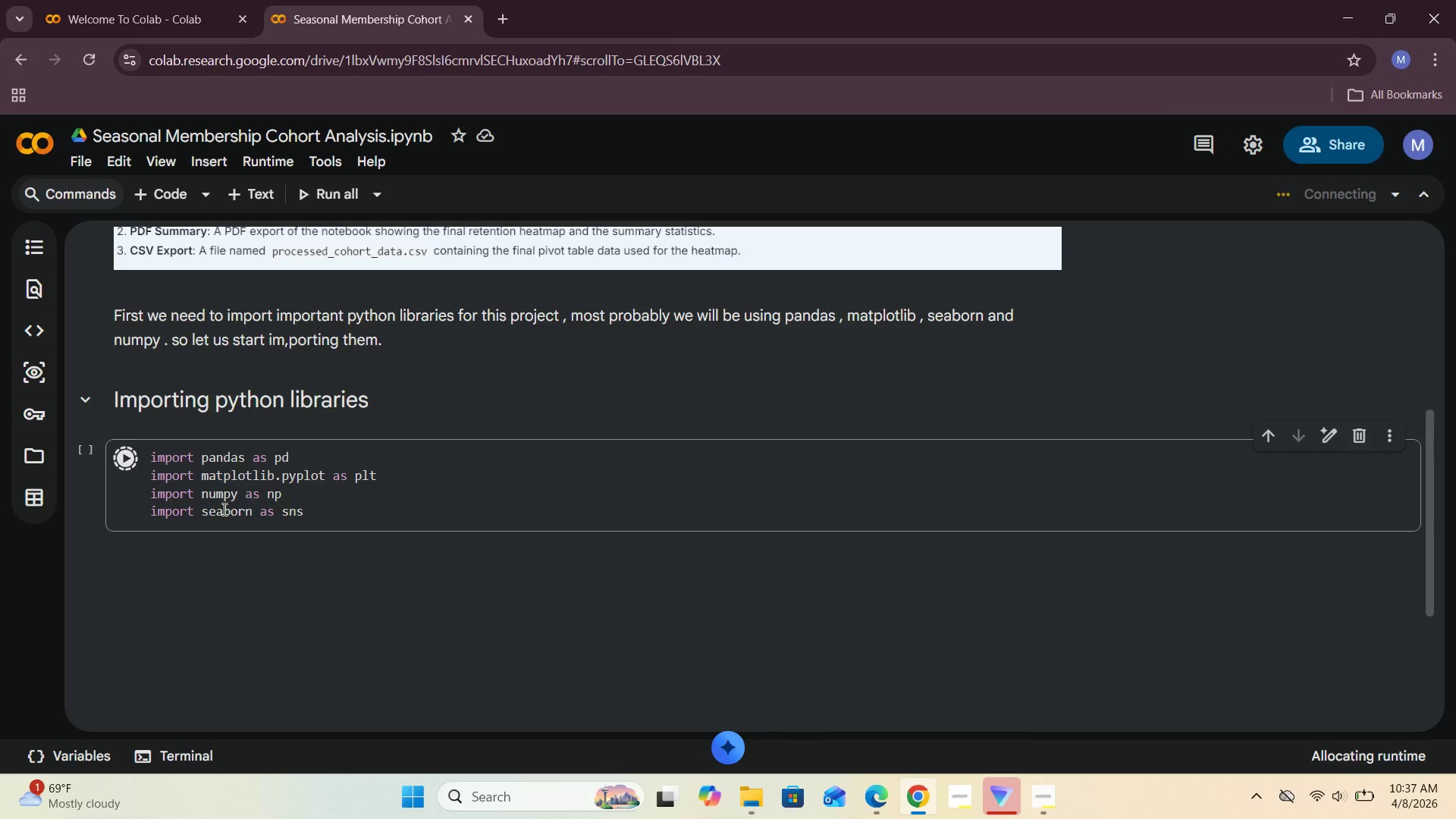 
wait(8.52)
 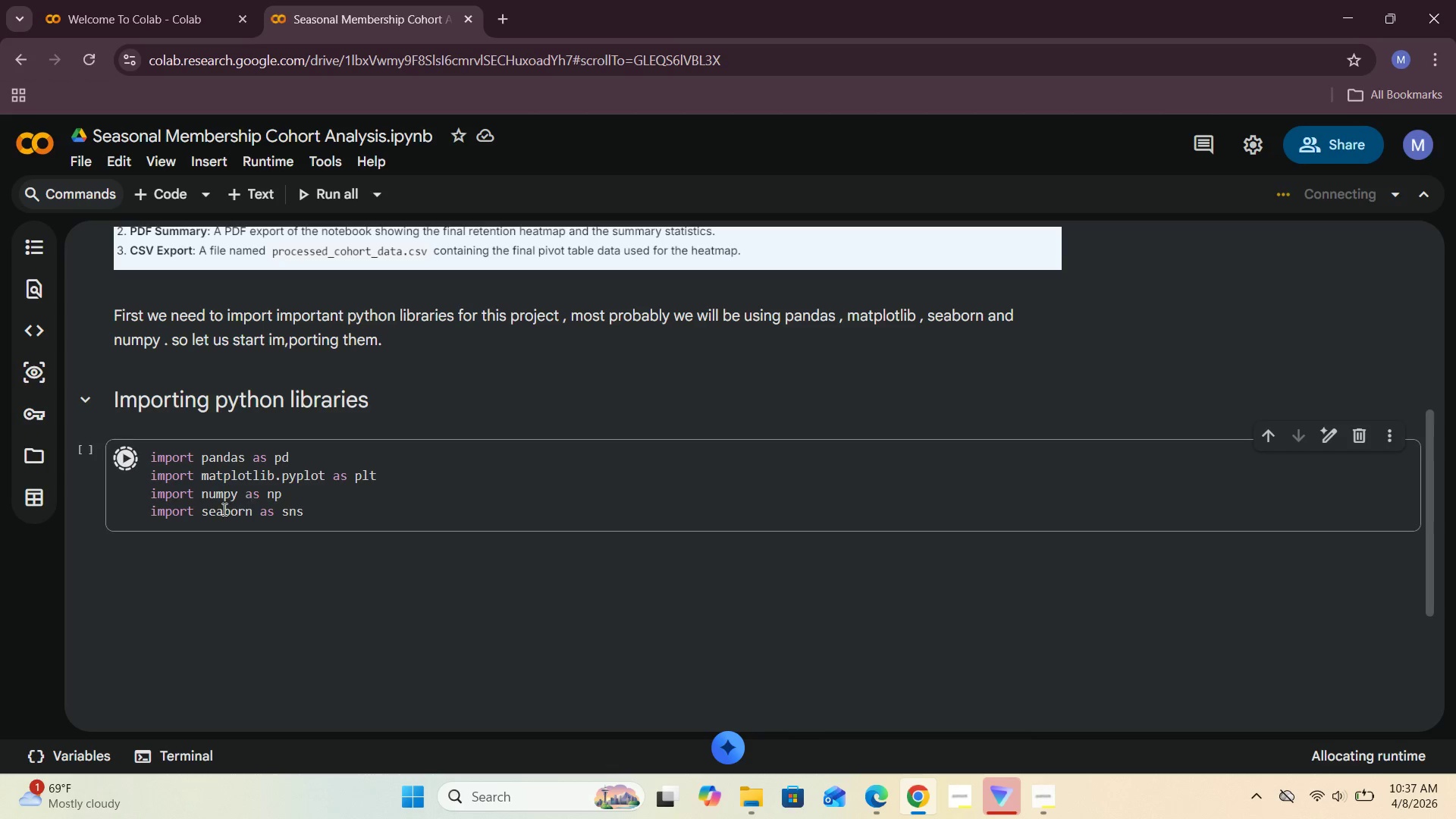 
left_click([1044, 682])